 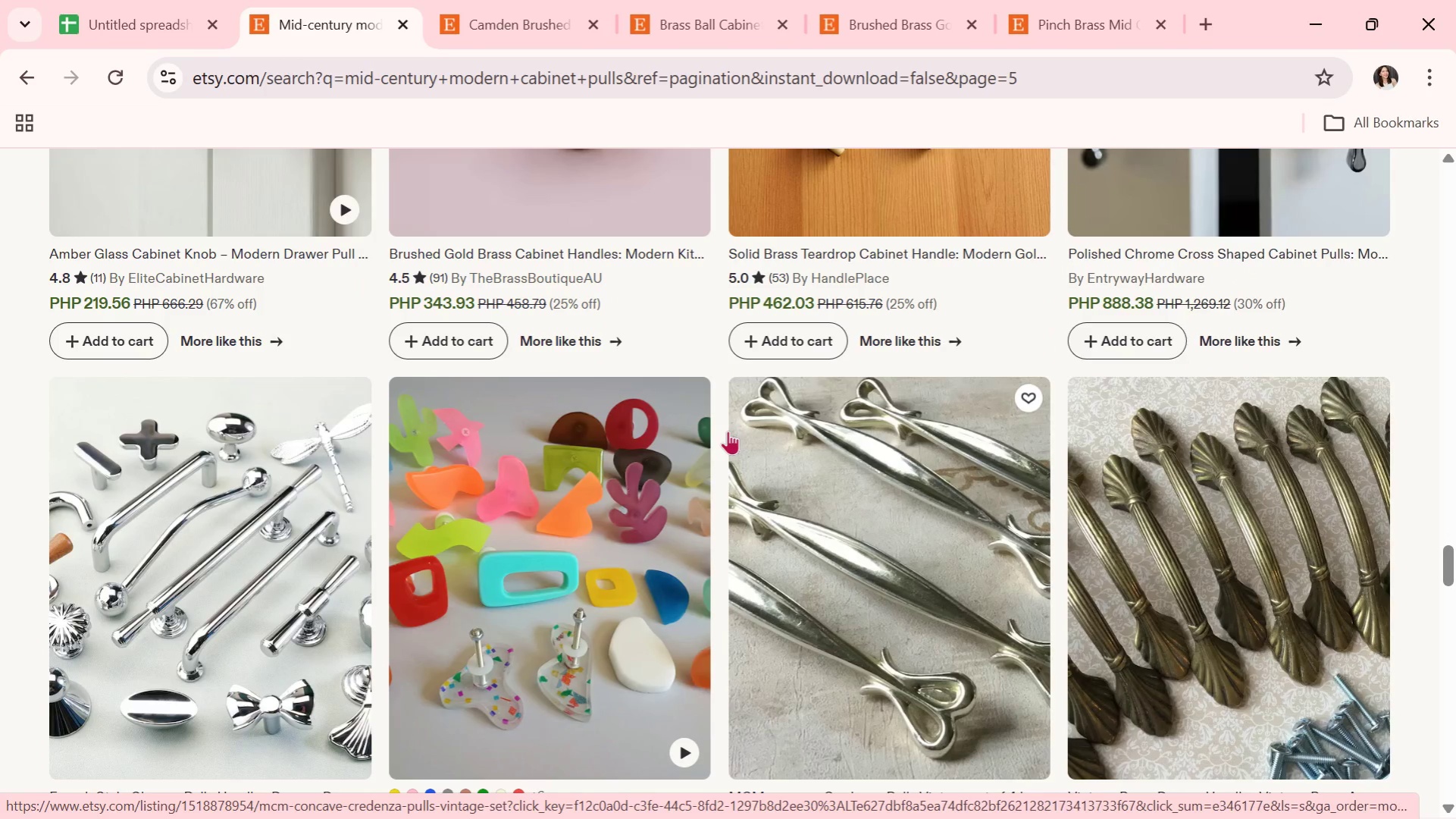 
scroll: coordinate [784, 444], scroll_direction: down, amount: 3.0
 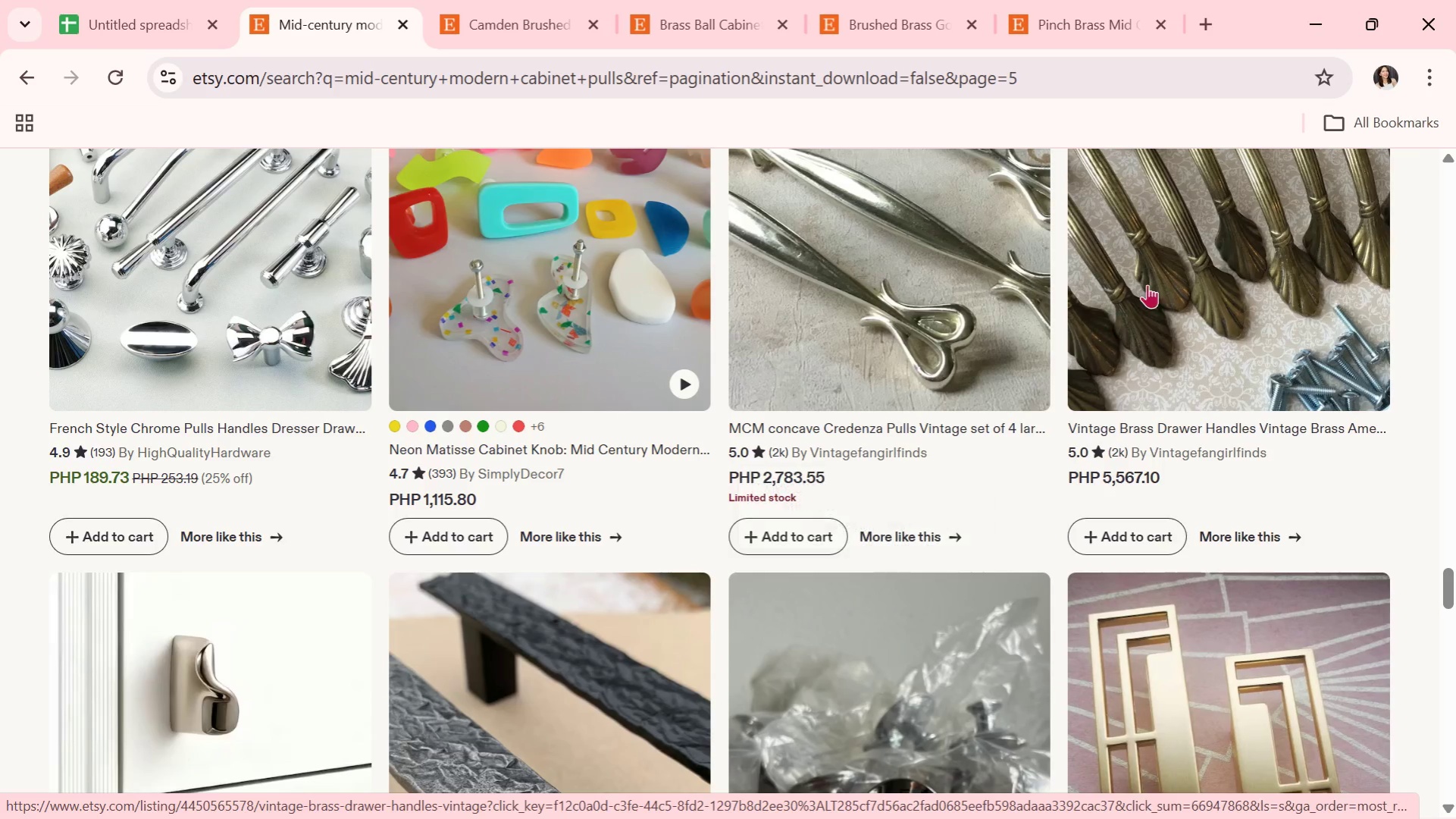 
left_click([1163, 271])
 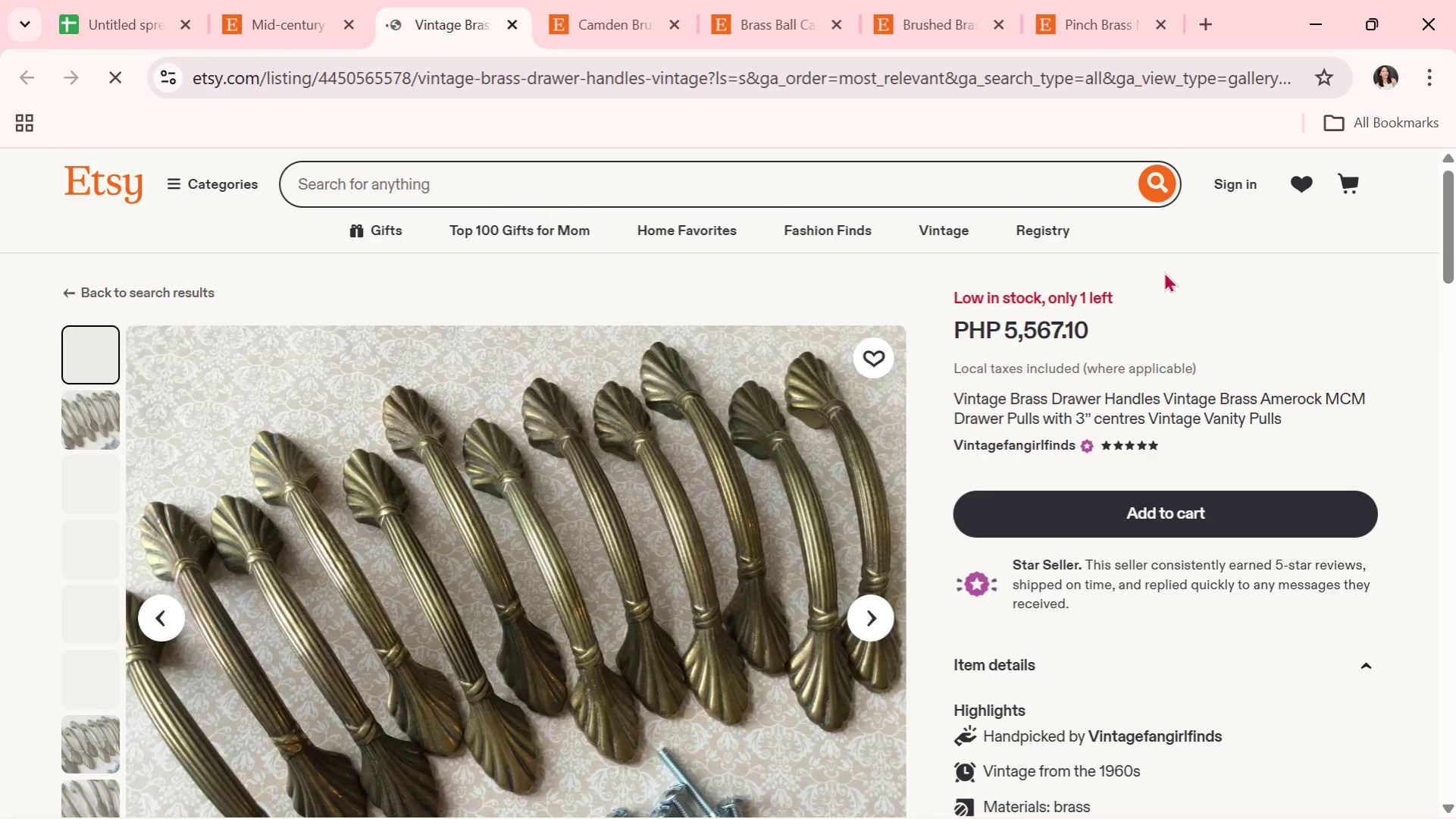 
wait(5.77)
 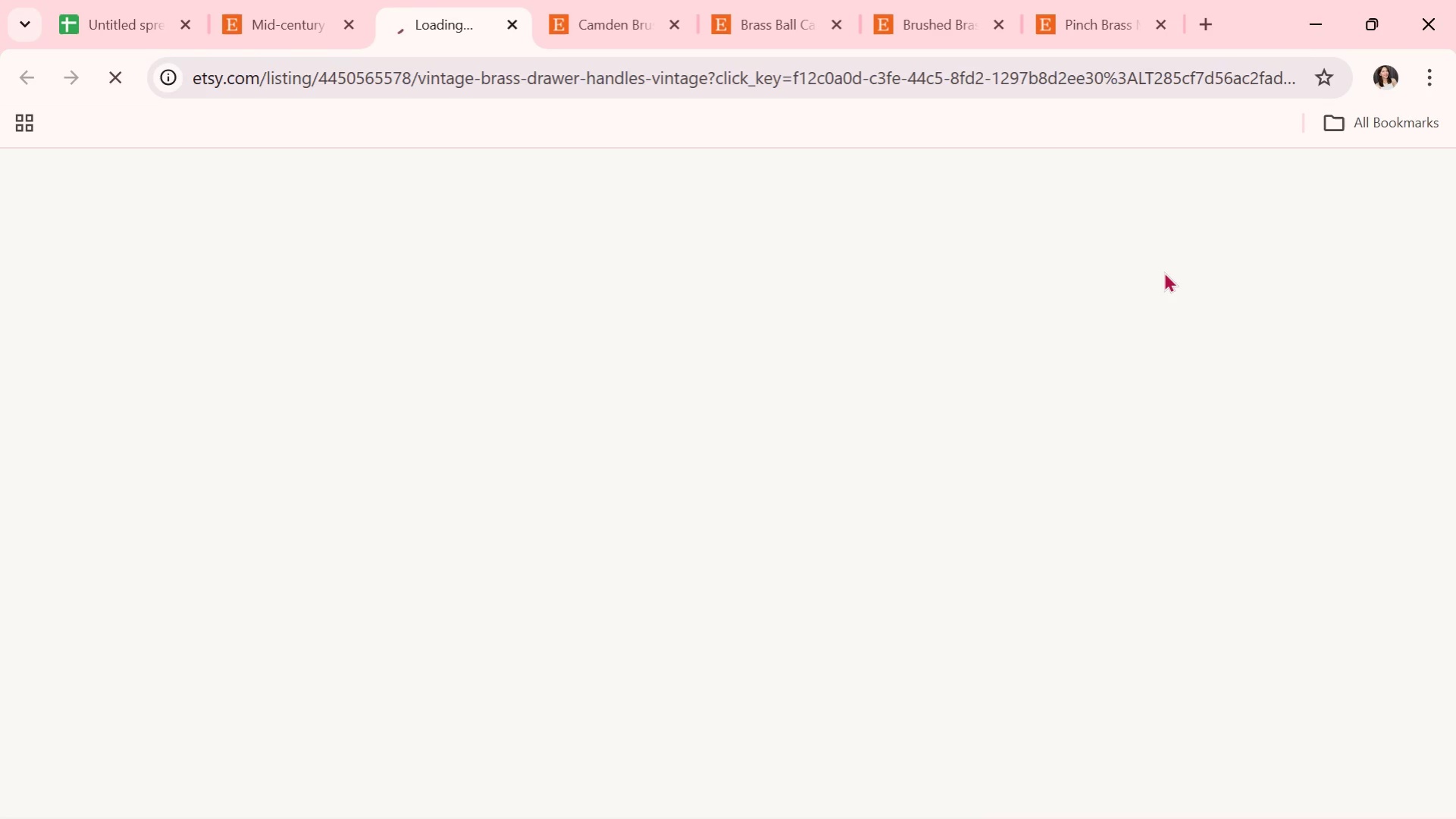 
scroll: coordinate [892, 367], scroll_direction: down, amount: 1.0
 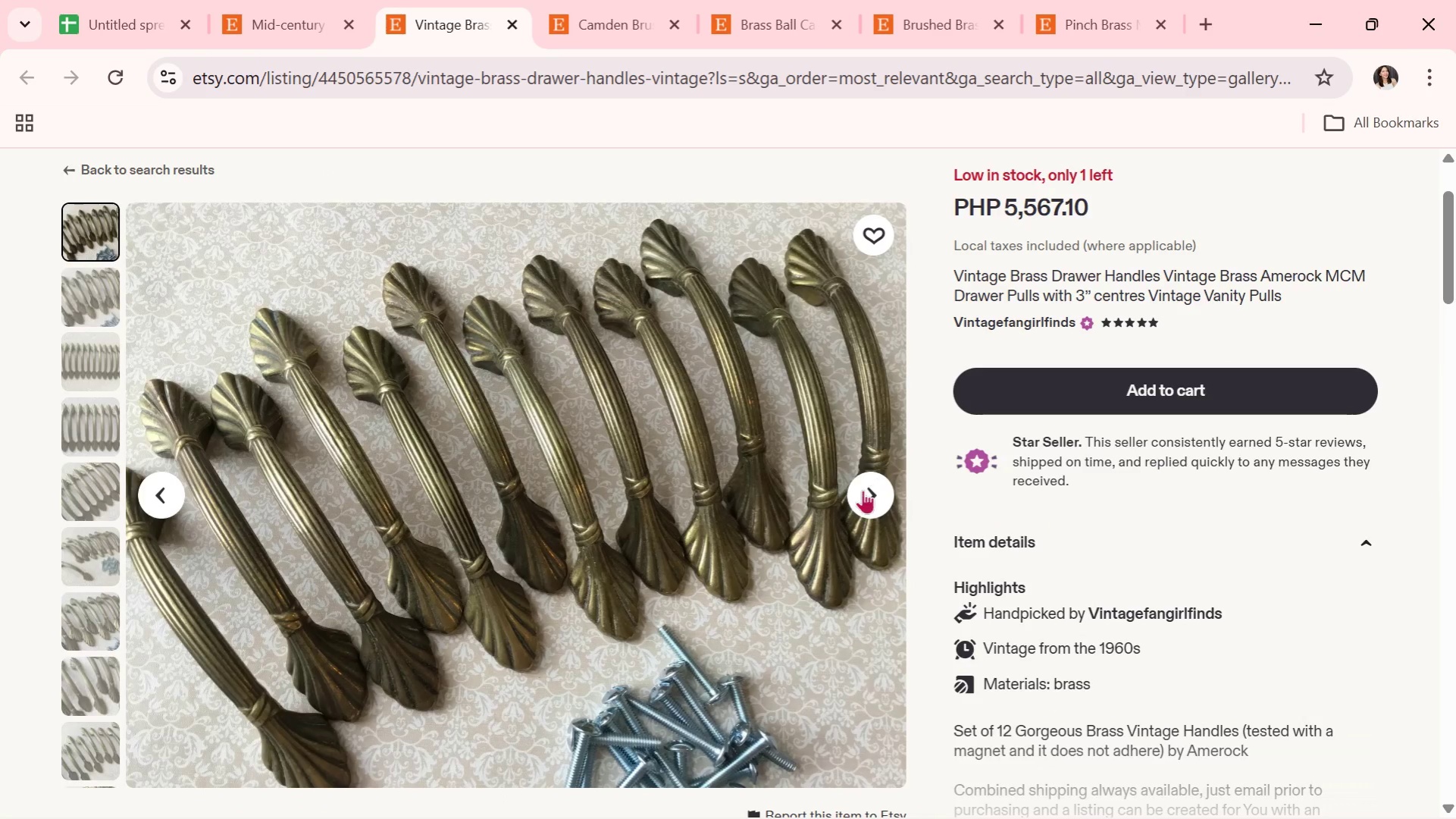 
left_click([872, 497])
 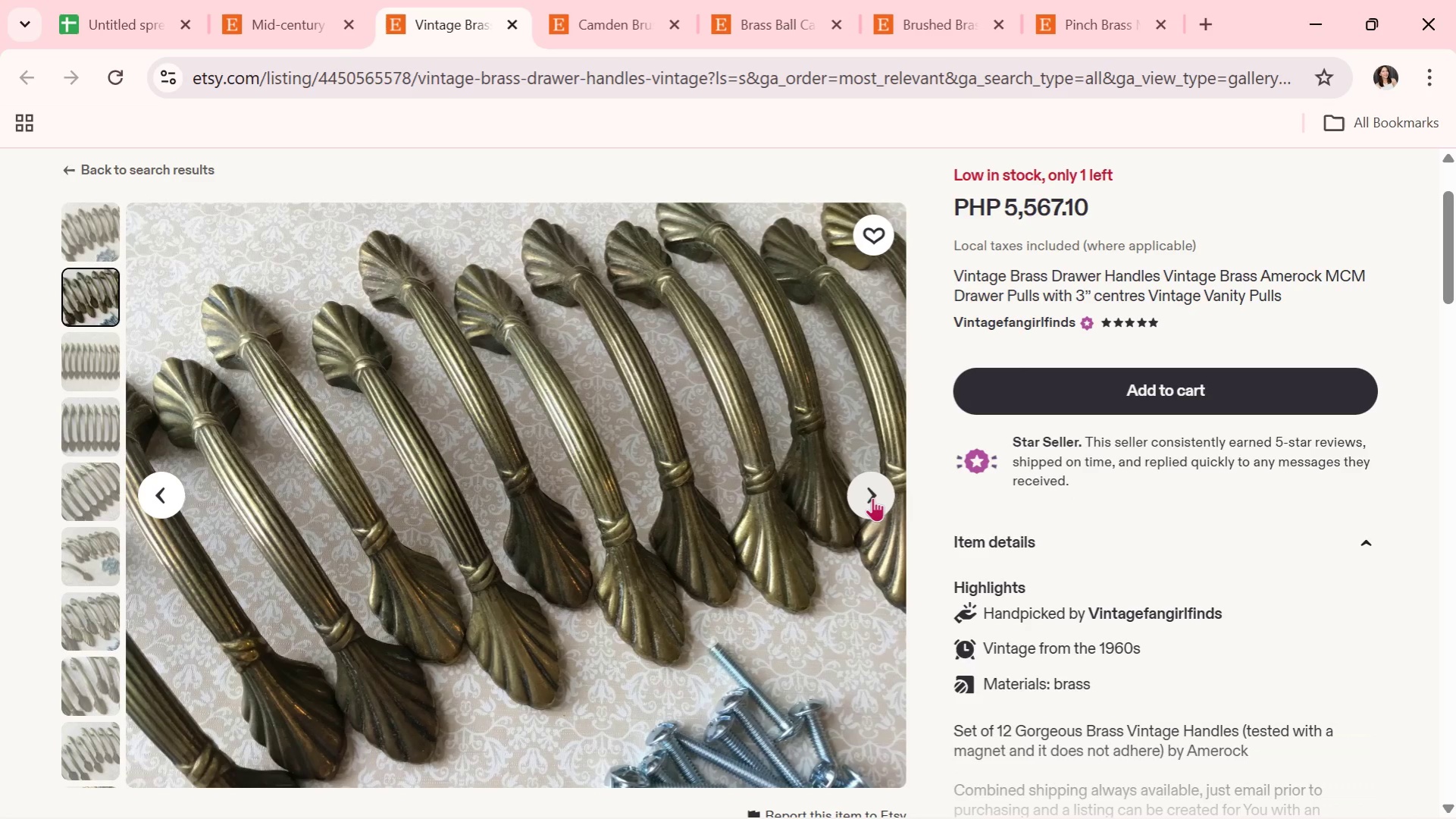 
left_click([872, 497])
 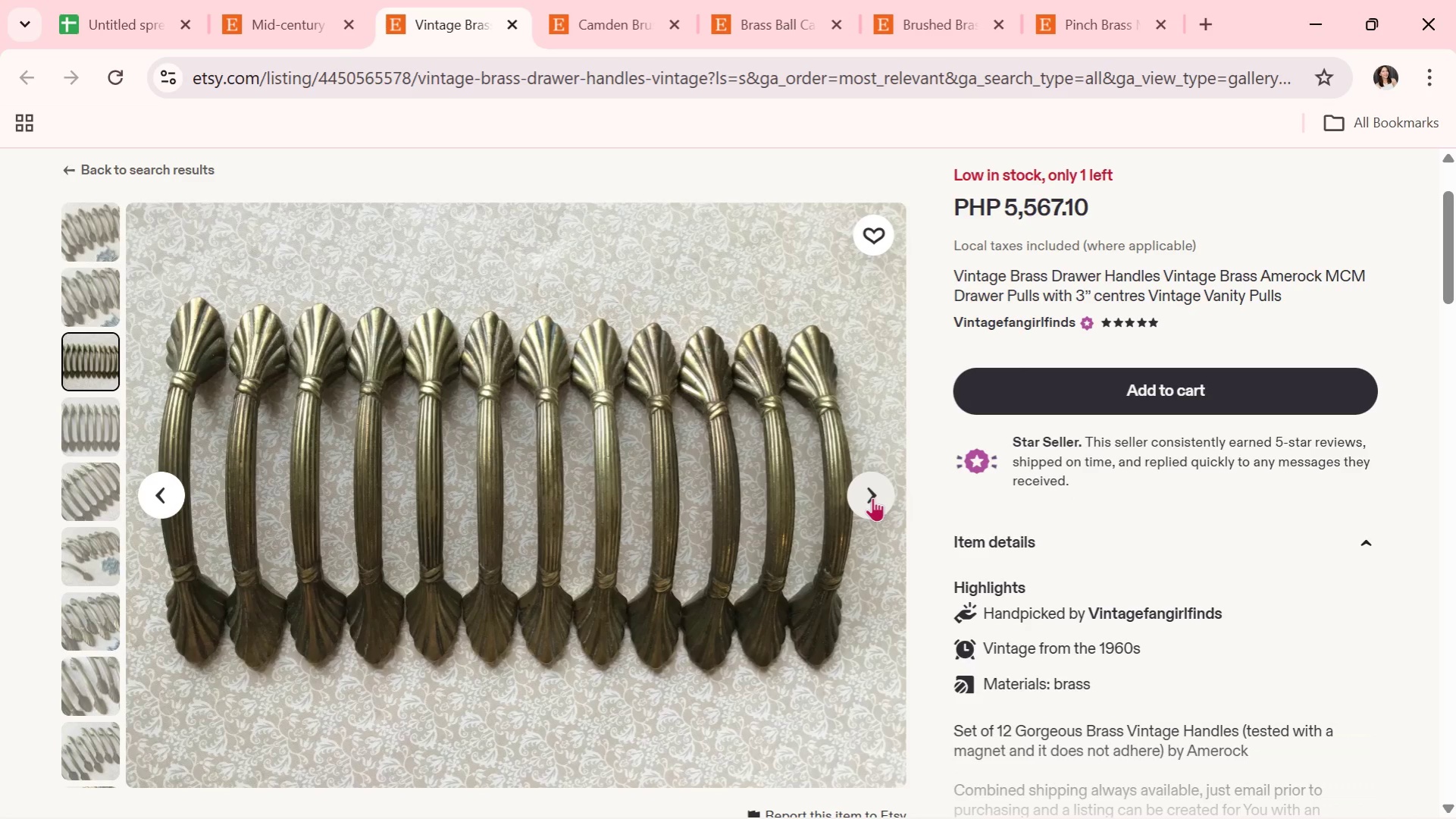 
left_click([872, 497])
 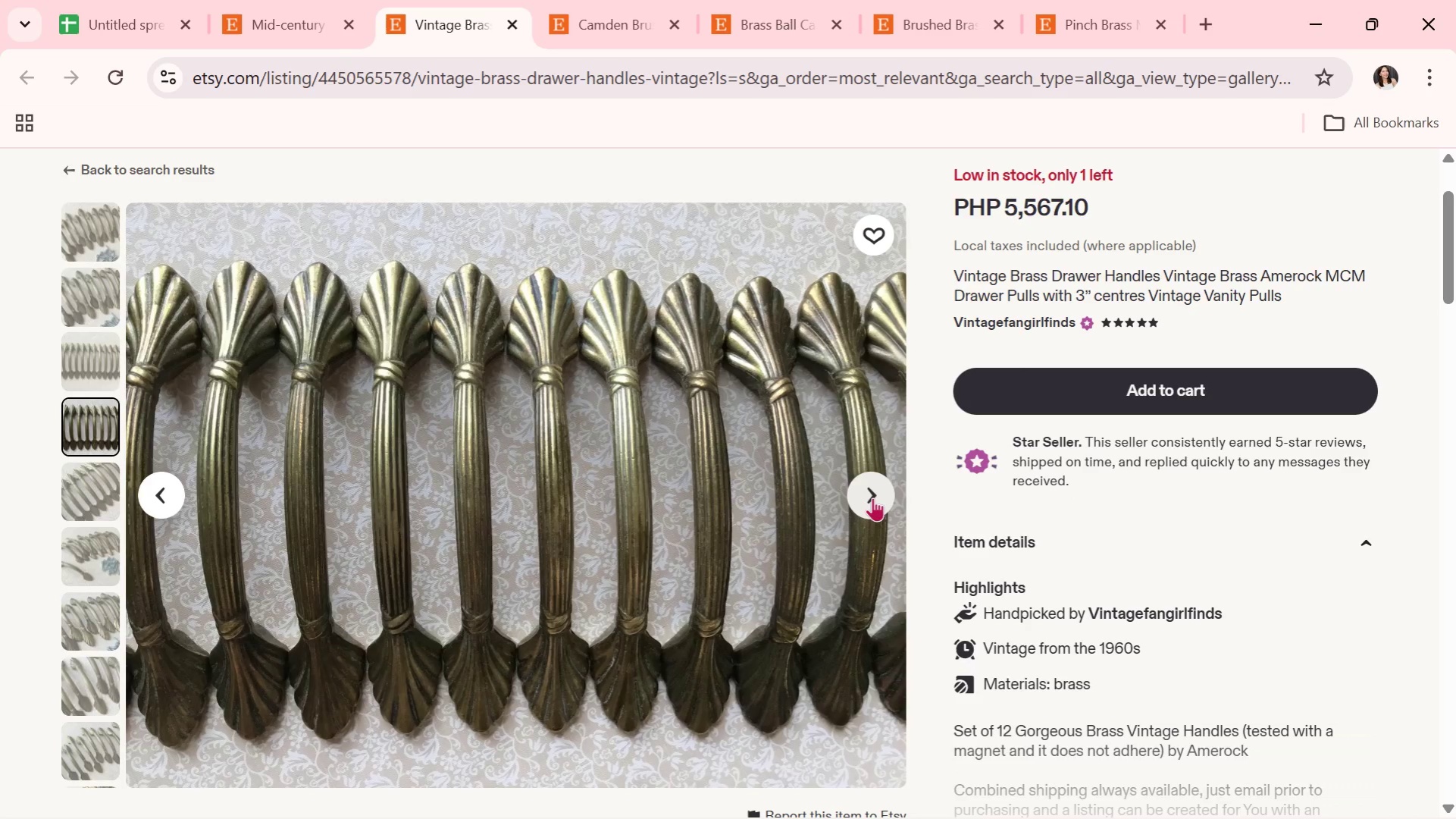 
left_click([872, 497])
 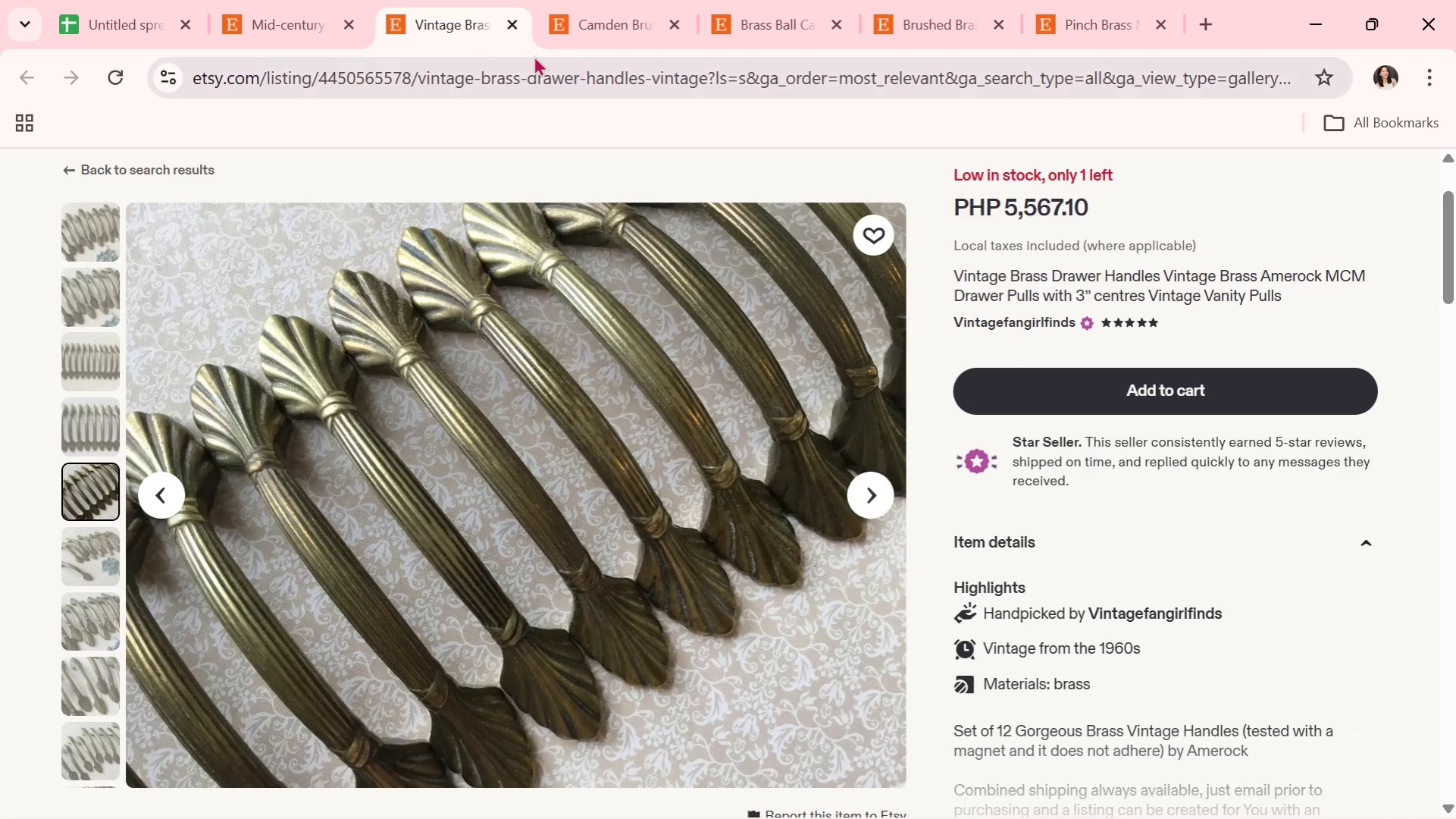 
left_click([518, 21])
 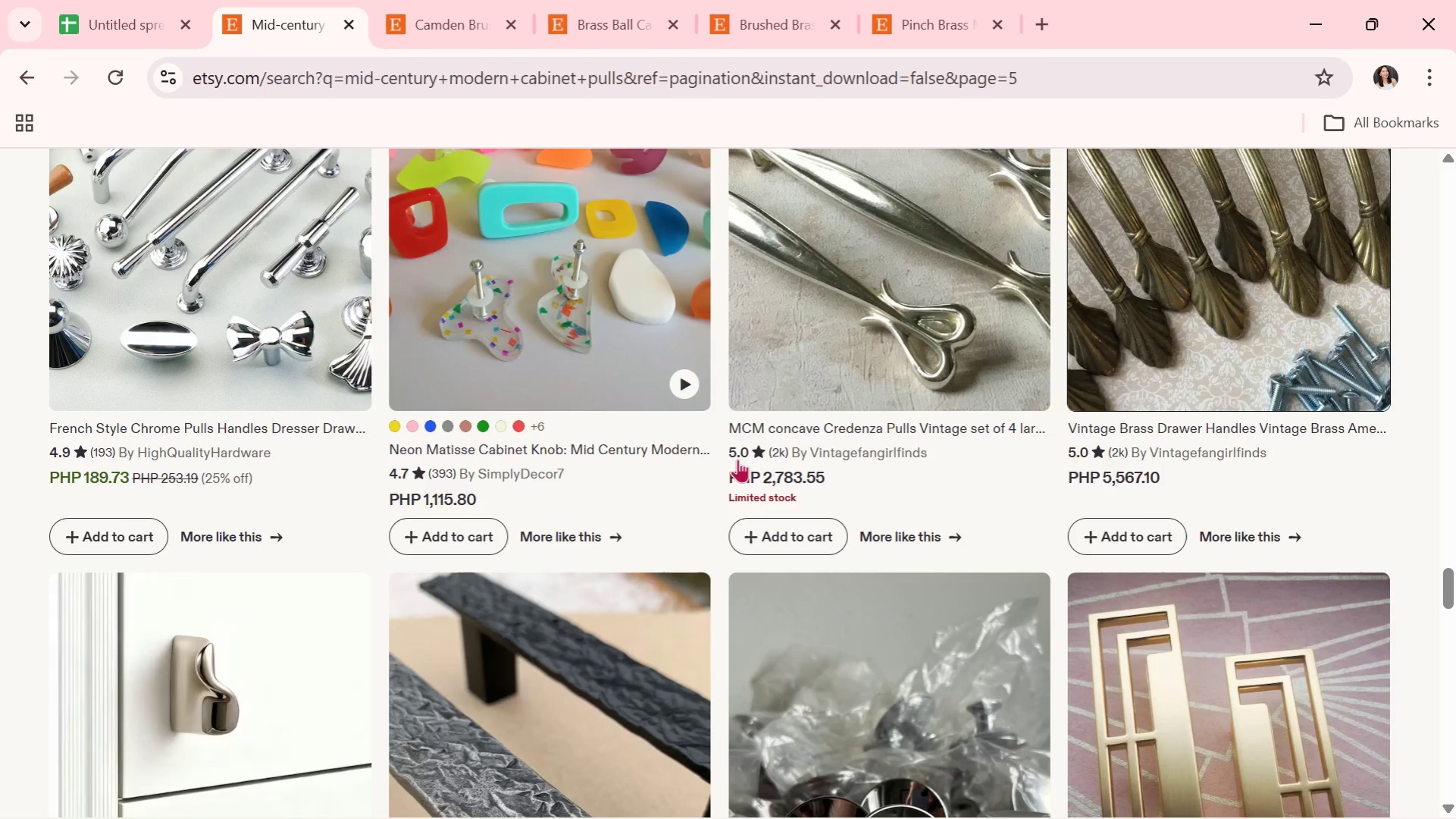 
scroll: coordinate [737, 459], scroll_direction: down, amount: 13.0
 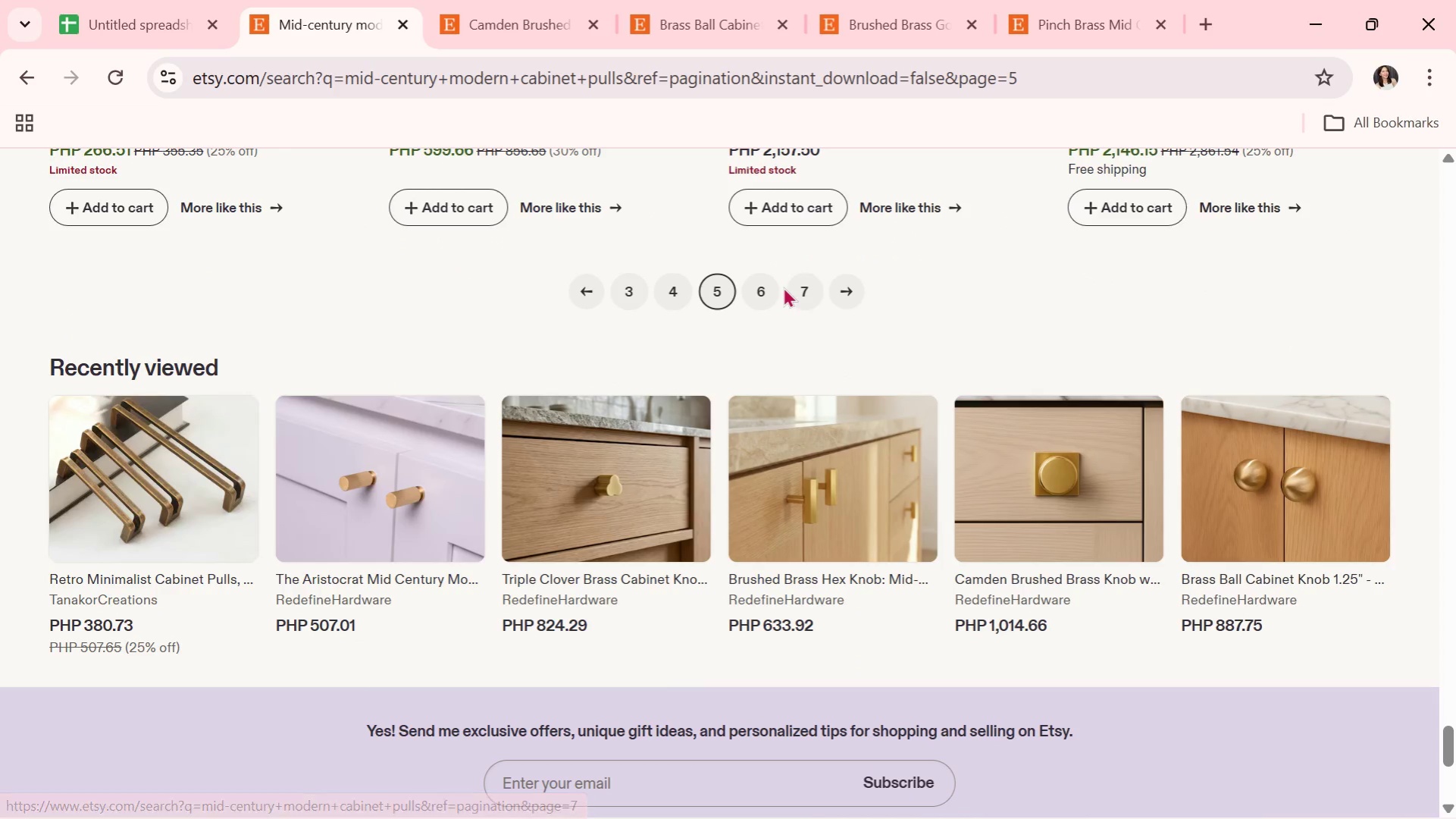 
left_click([759, 290])
 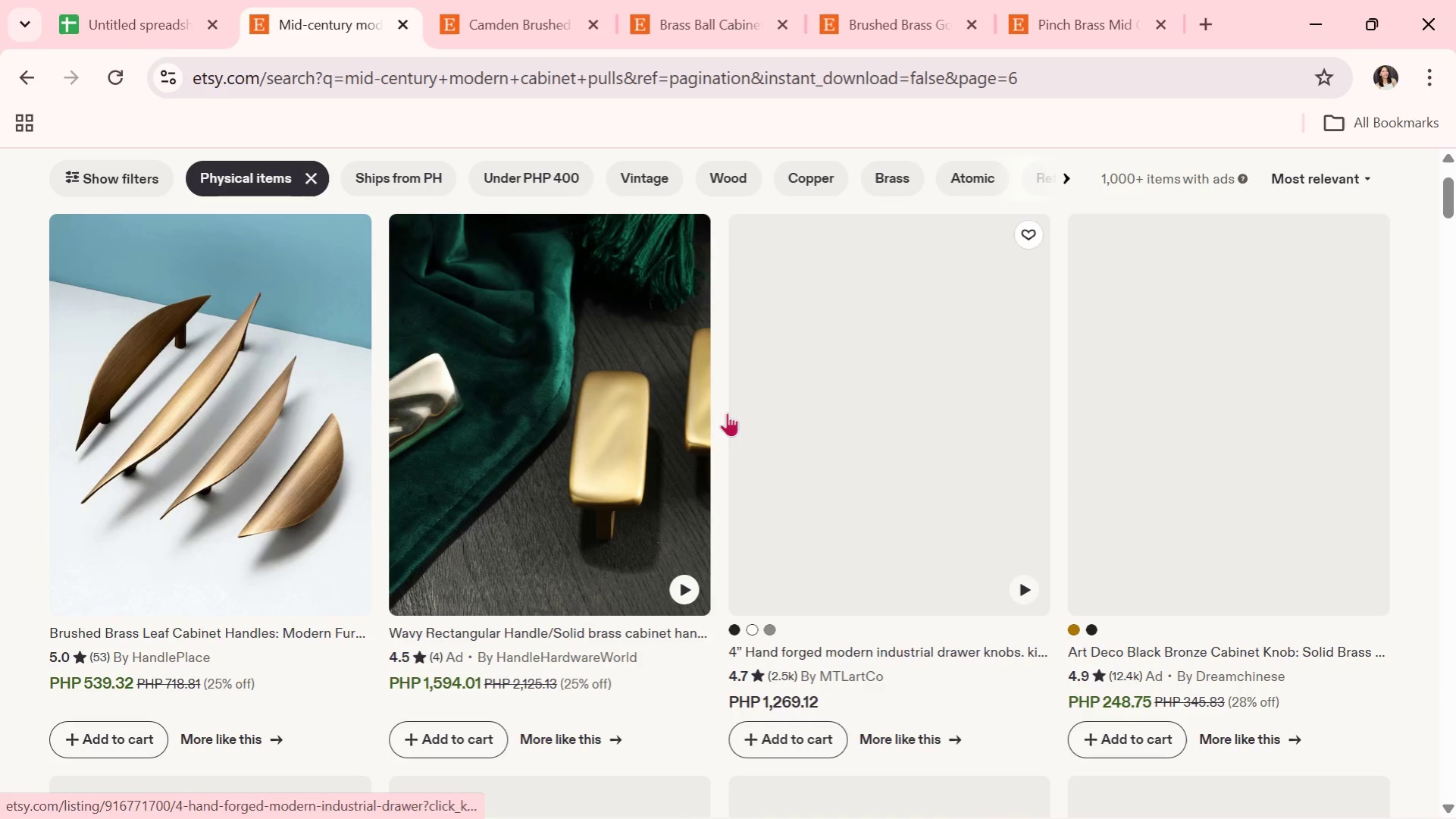 
scroll: coordinate [587, 571], scroll_direction: down, amount: 19.0
 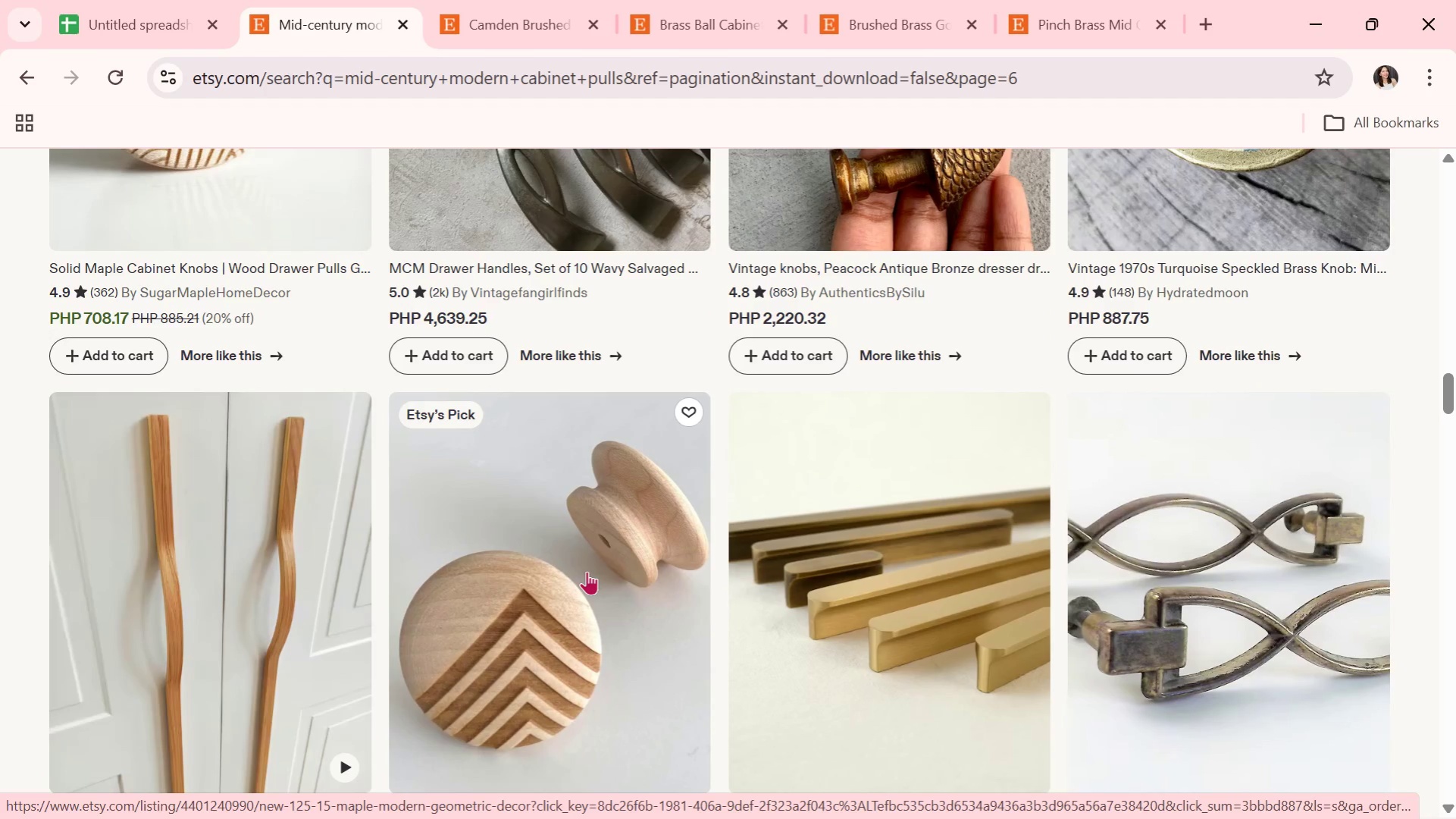 
scroll: coordinate [252, 529], scroll_direction: down, amount: 4.0
 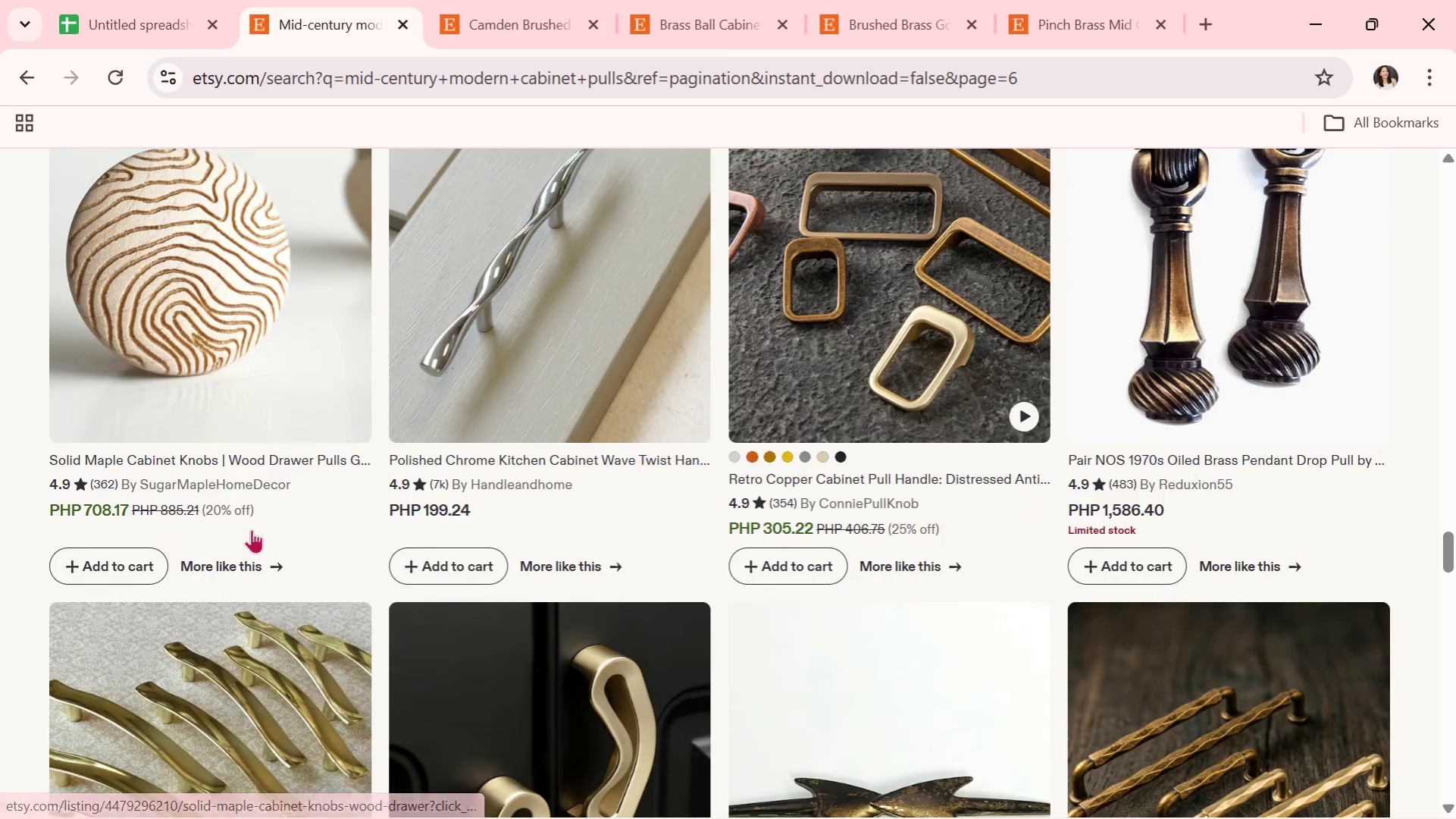 
scroll: coordinate [486, 406], scroll_direction: up, amount: 1.0
 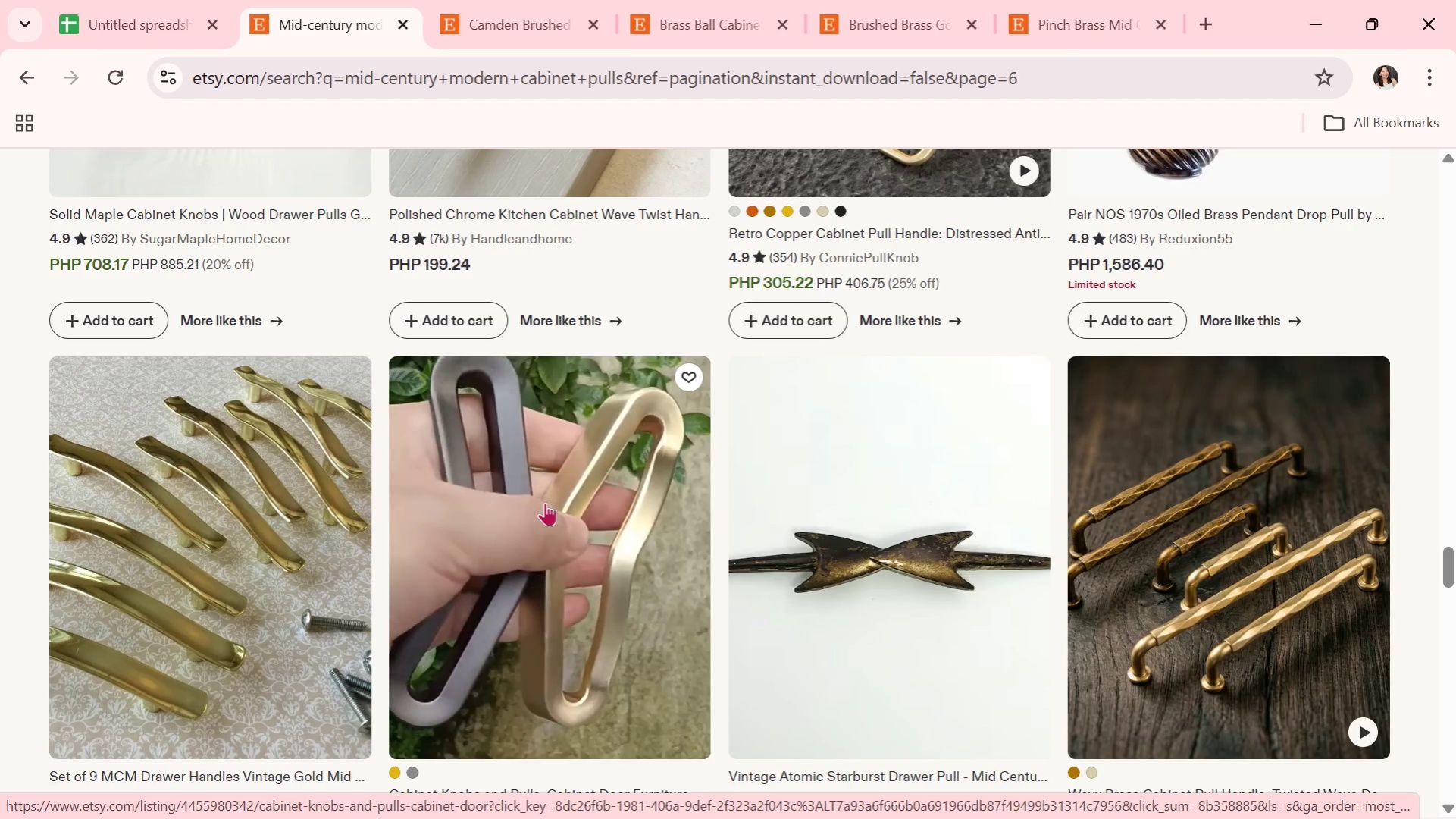 
wait(7.25)
 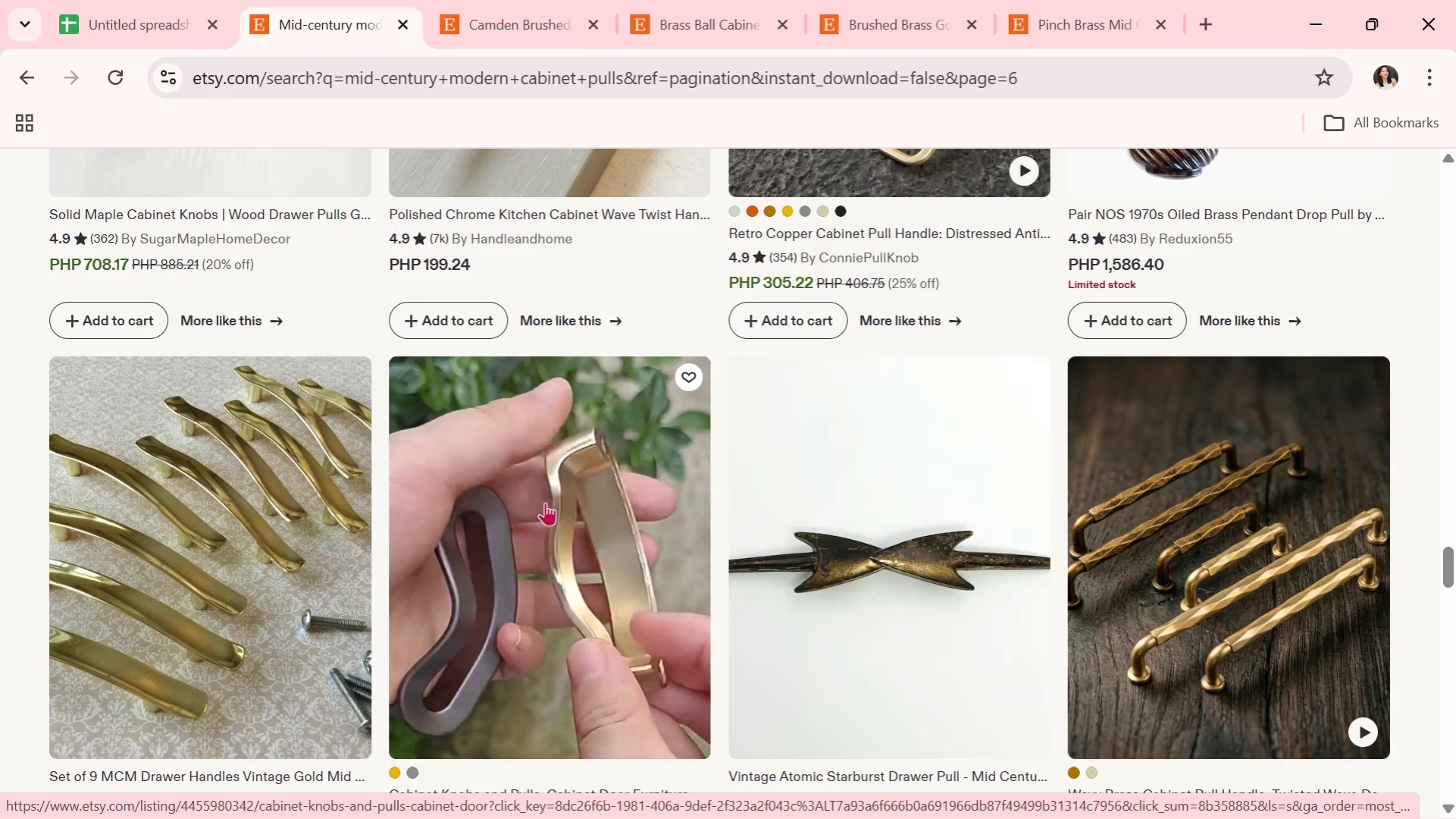 
scroll: coordinate [606, 478], scroll_direction: none, amount: 0.0
 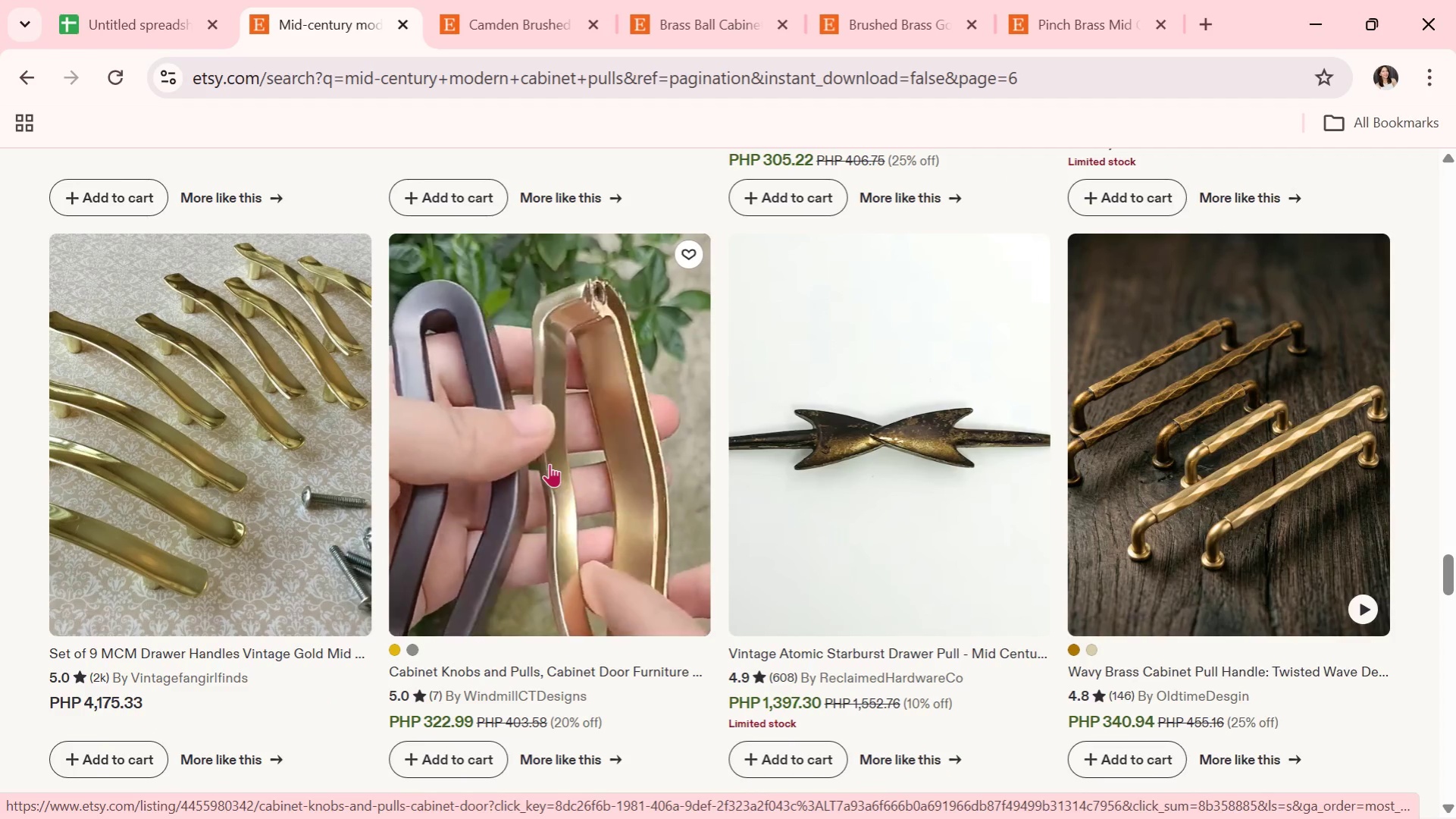 
left_click([550, 463])
 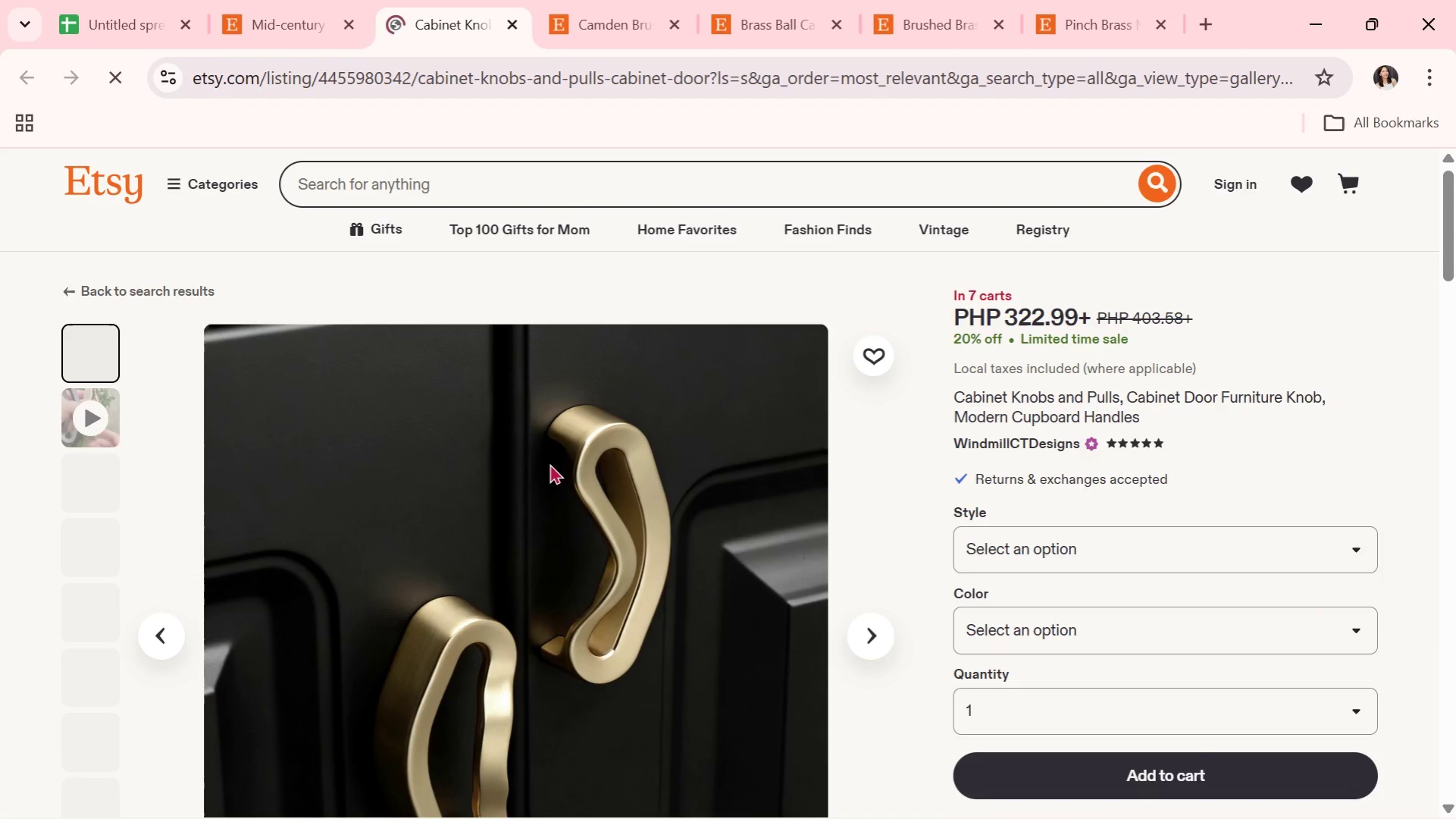 
scroll: coordinate [554, 467], scroll_direction: down, amount: 1.0
 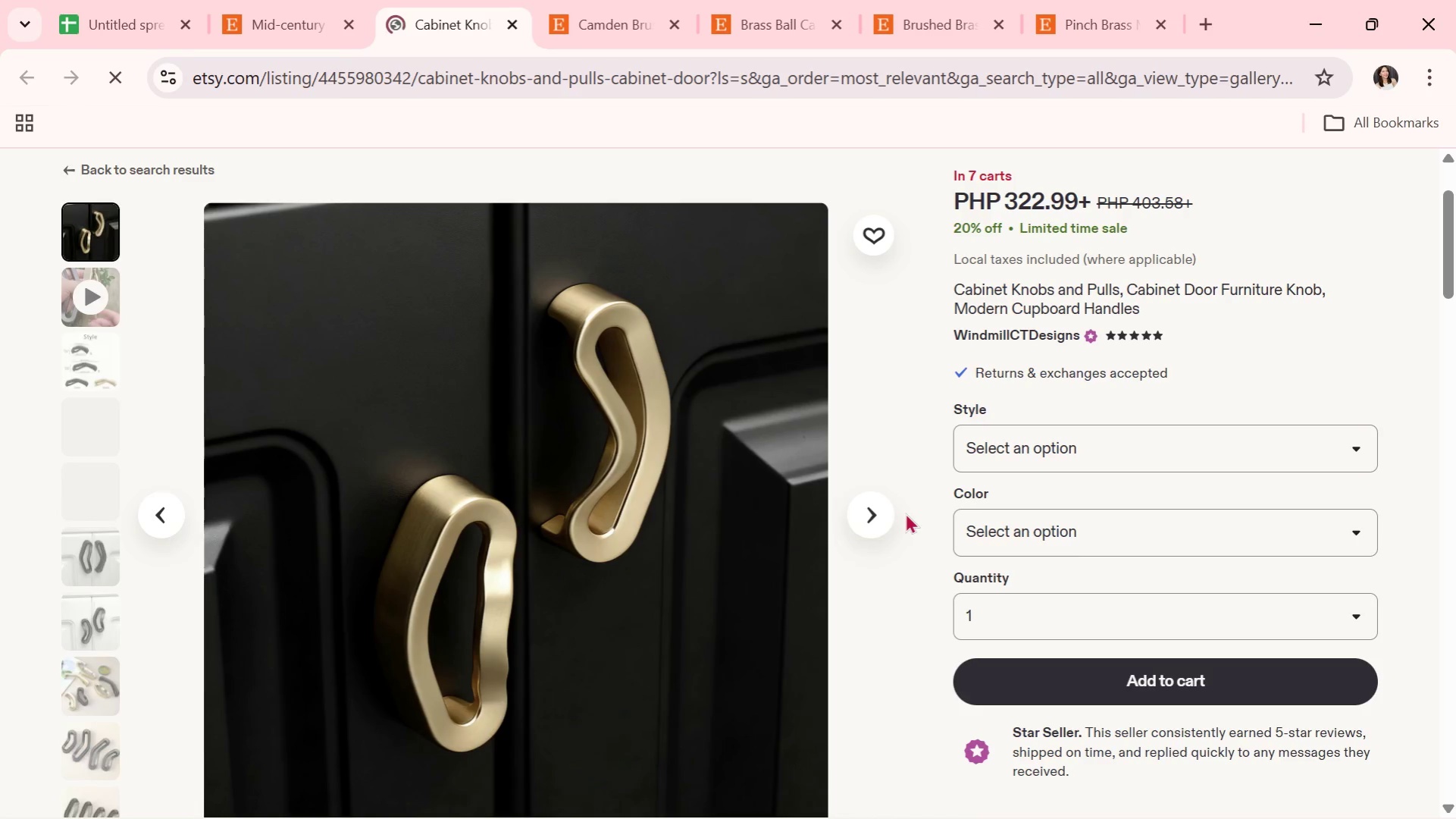 
left_click([875, 519])
 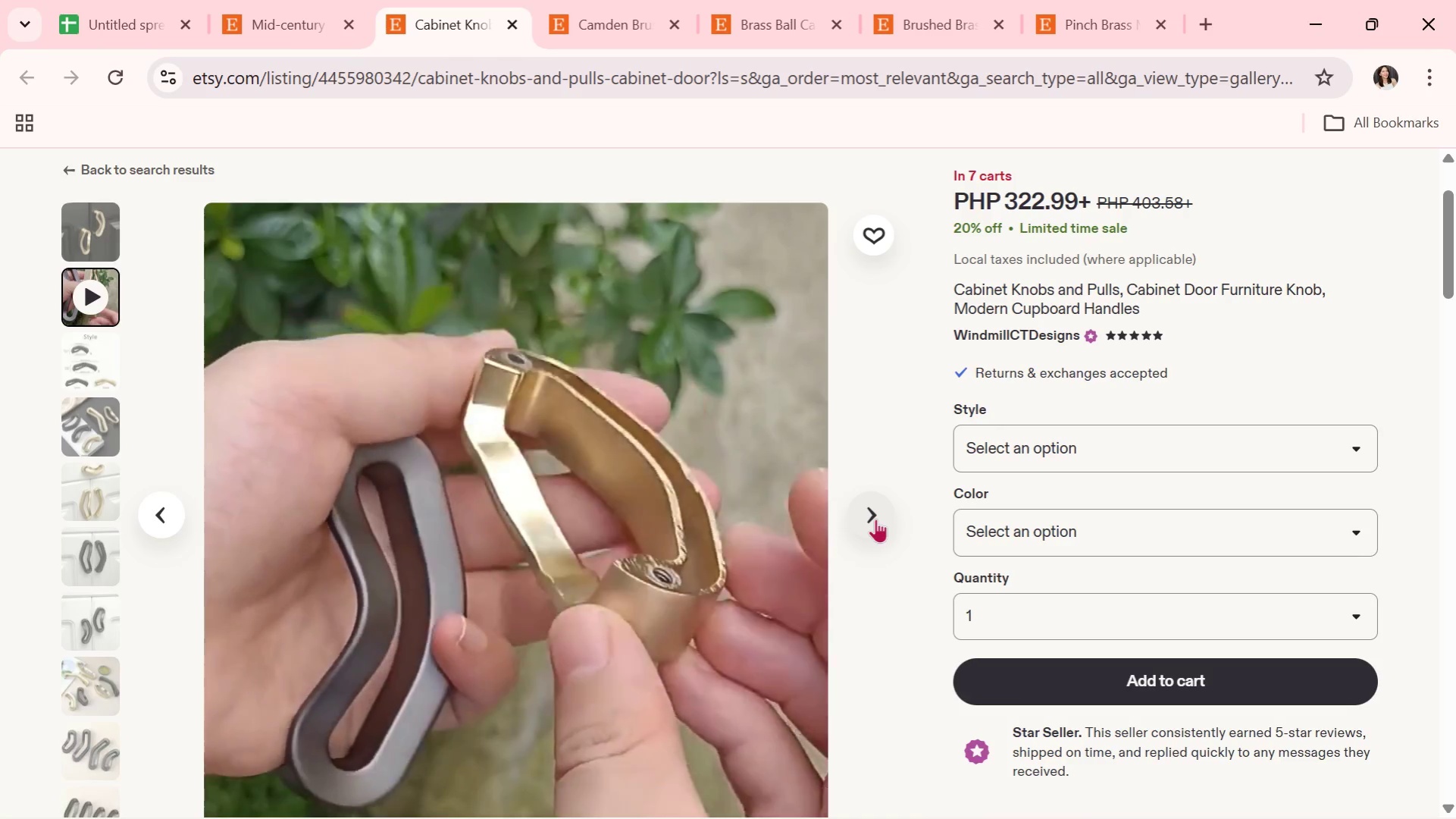 
wait(6.42)
 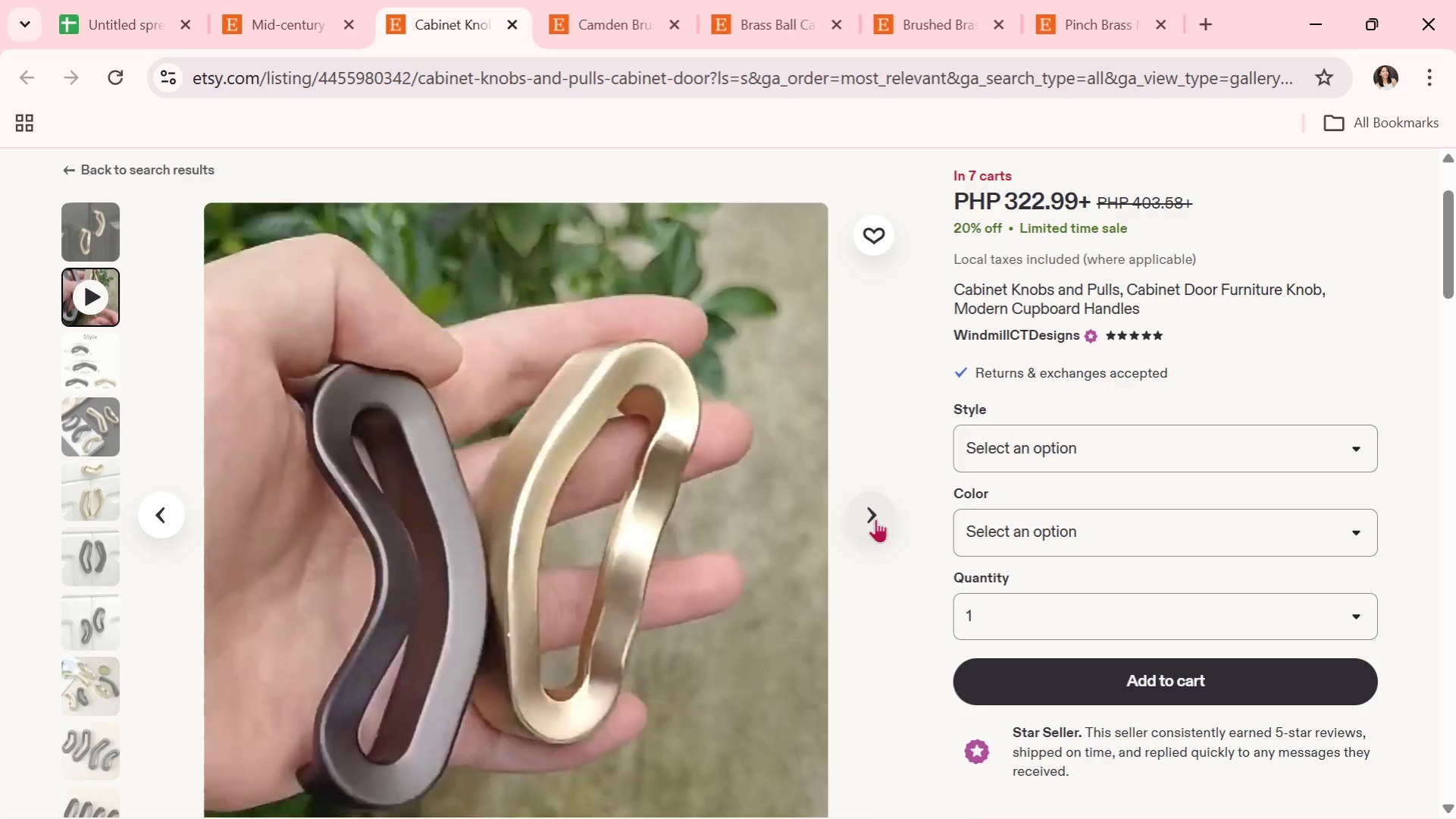 
left_click([875, 519])
 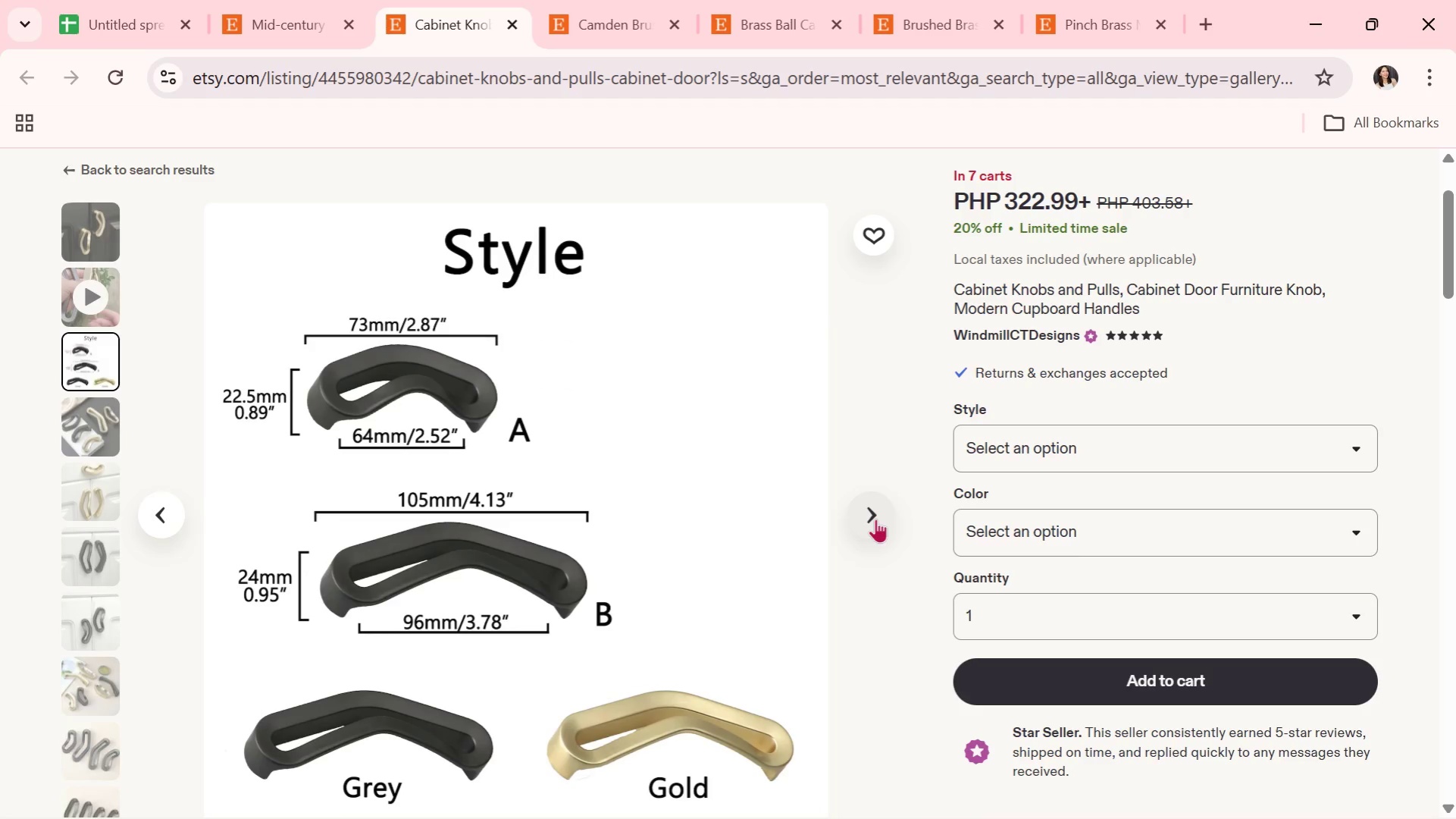 
left_click([875, 519])
 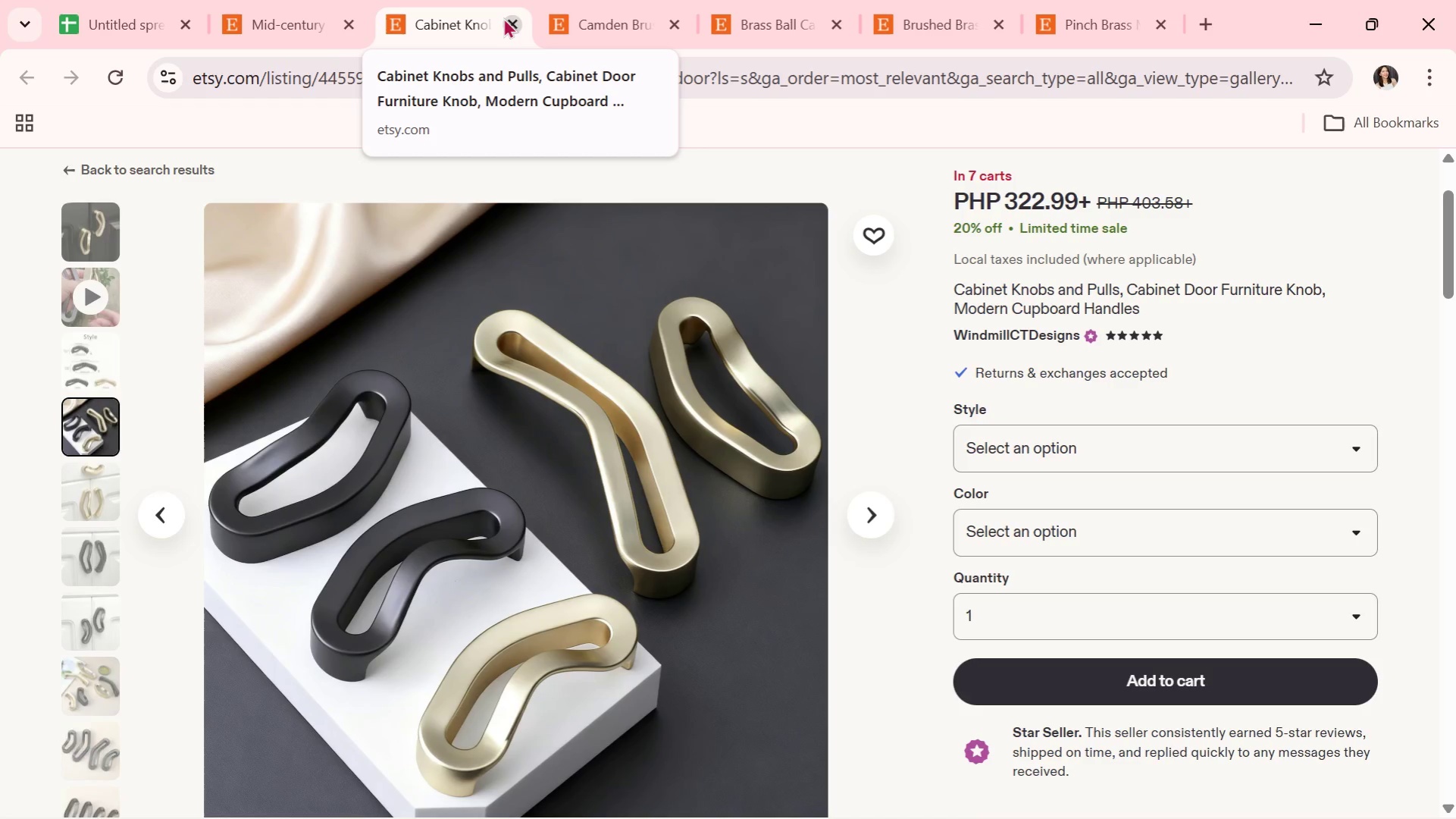 
left_click([503, 17])
 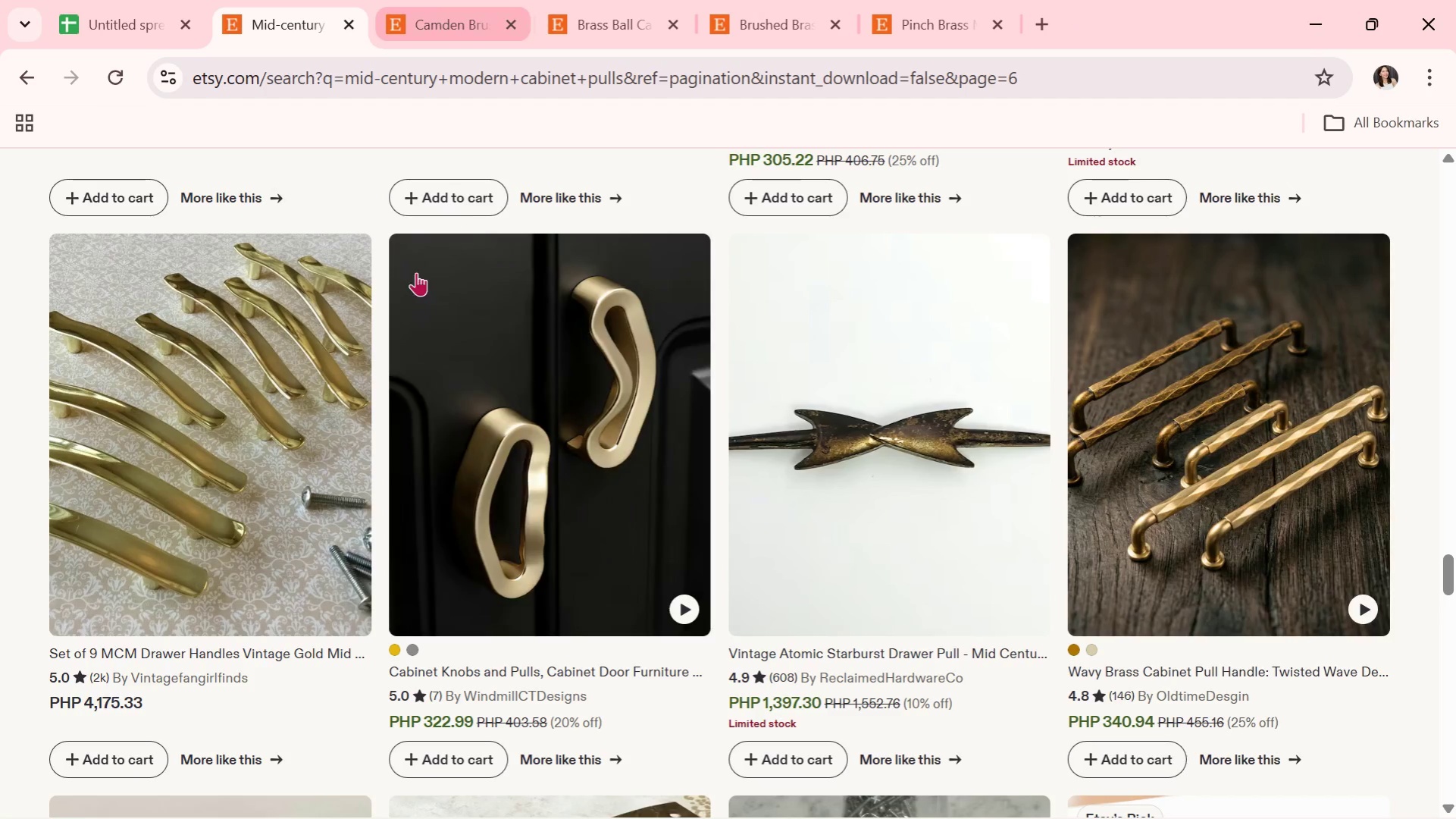 
scroll: coordinate [337, 392], scroll_direction: down, amount: 6.0
 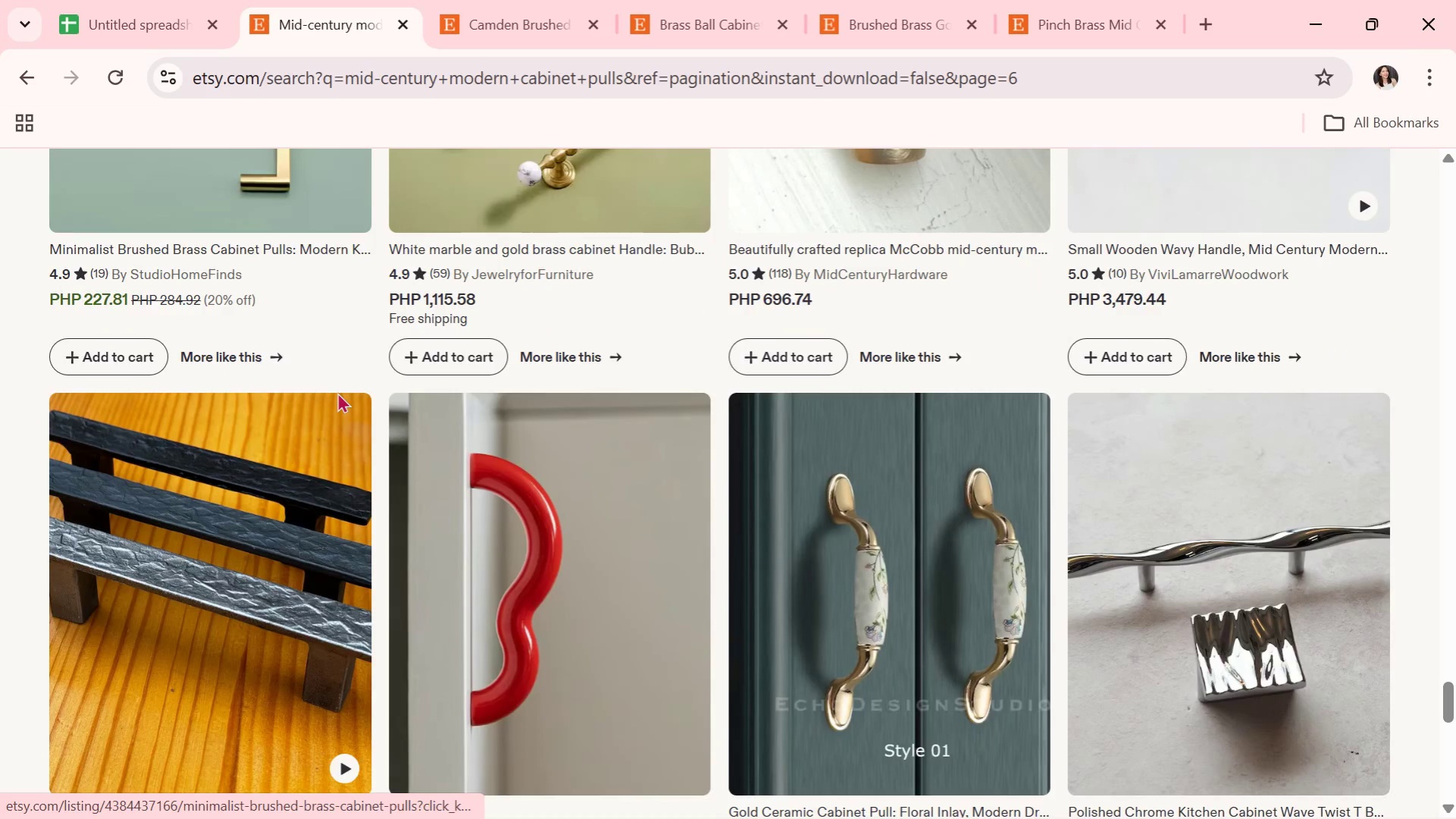 
scroll: coordinate [337, 392], scroll_direction: up, amount: 2.0
 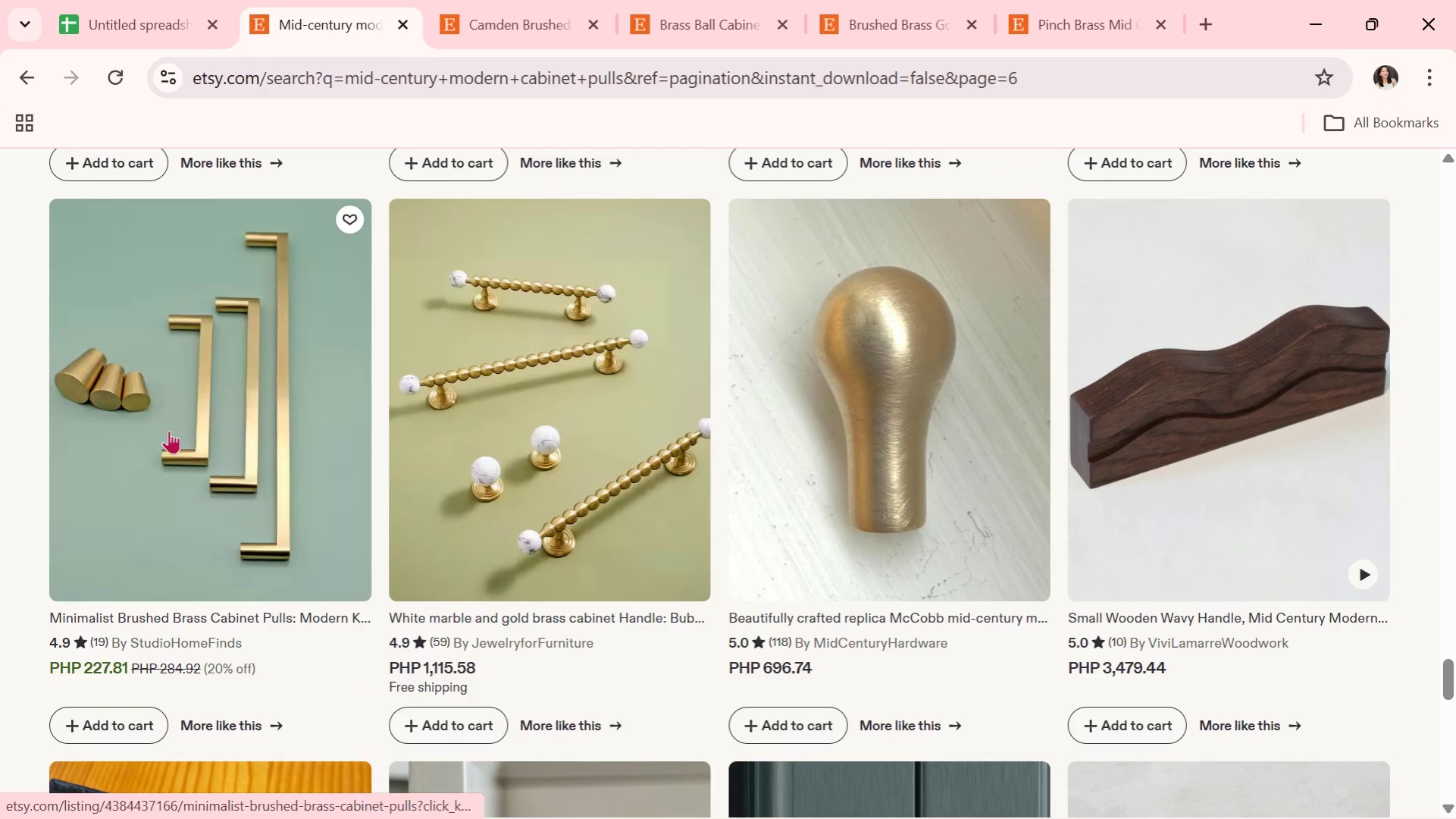 
left_click([211, 422])
 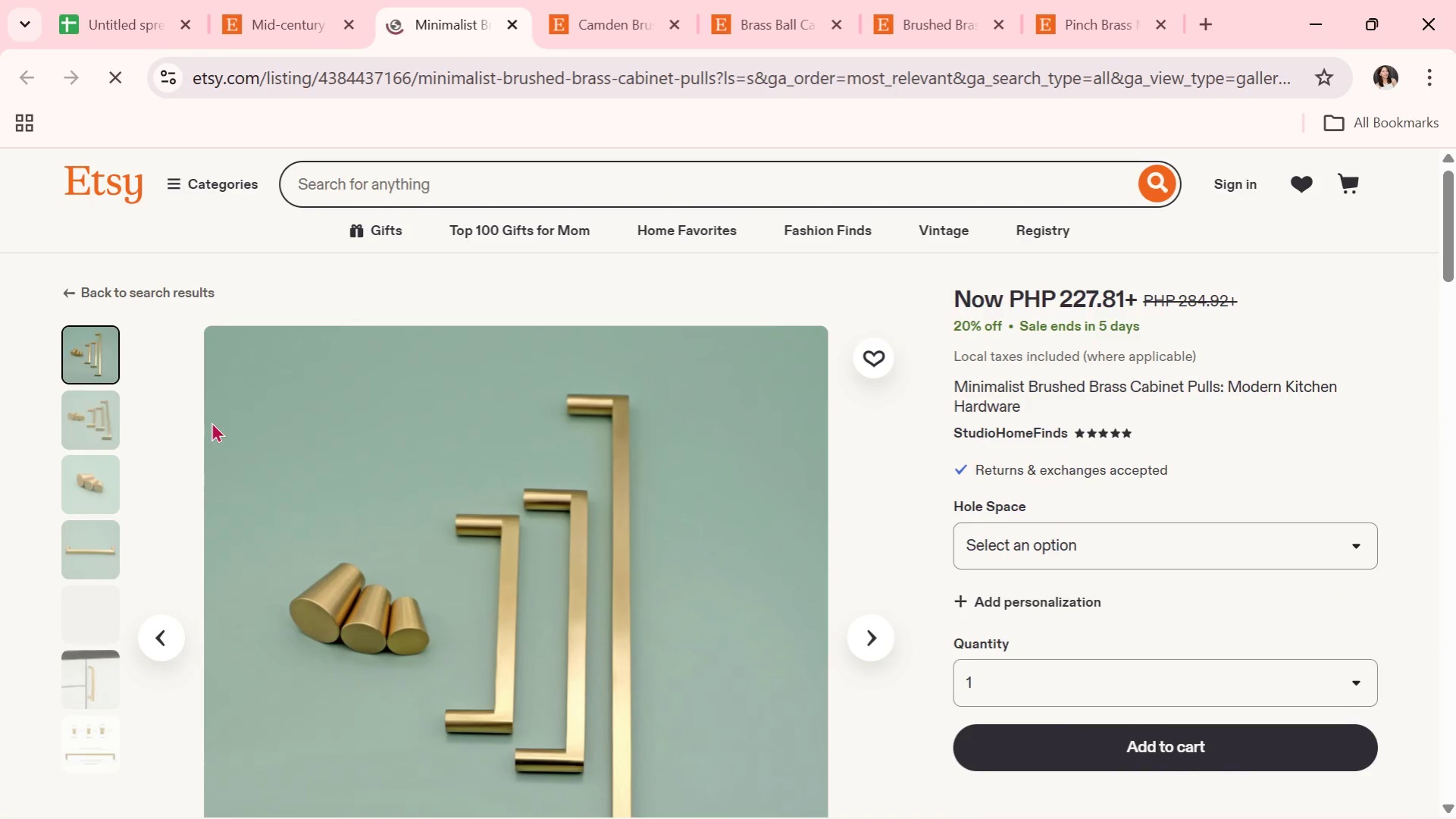 
scroll: coordinate [712, 744], scroll_direction: down, amount: 1.0
 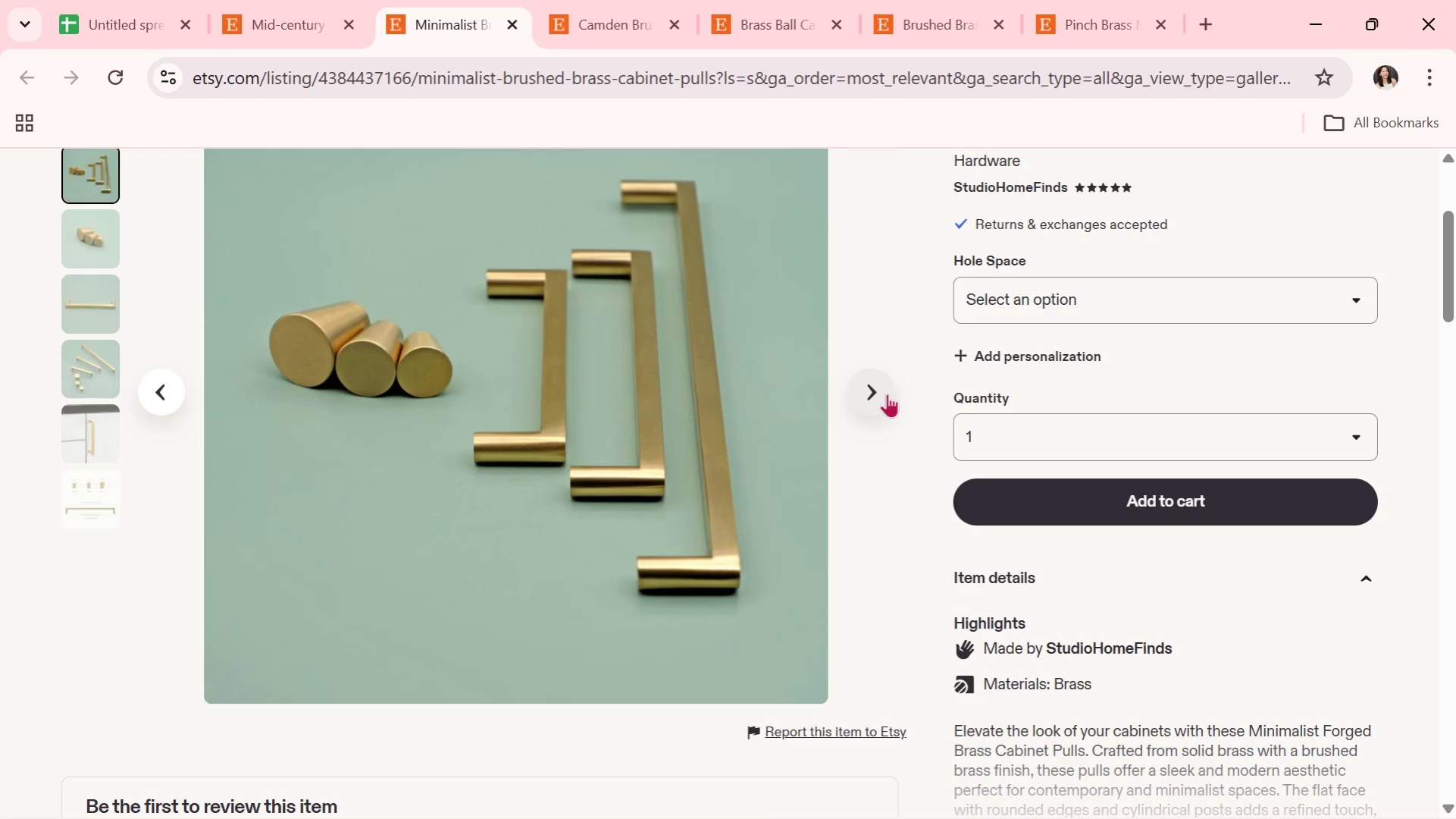 
wait(30.63)
 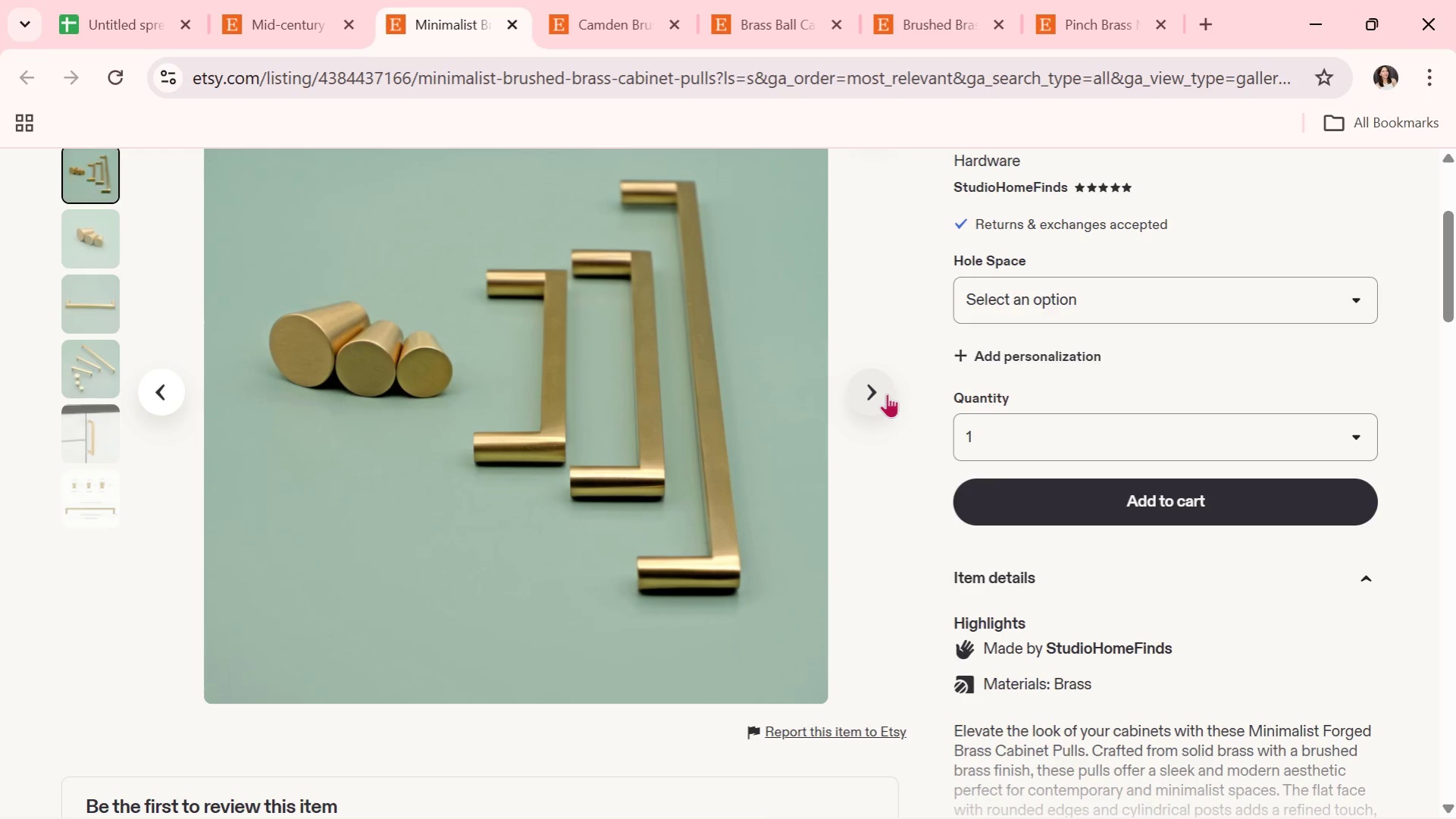 
left_click([879, 384])
 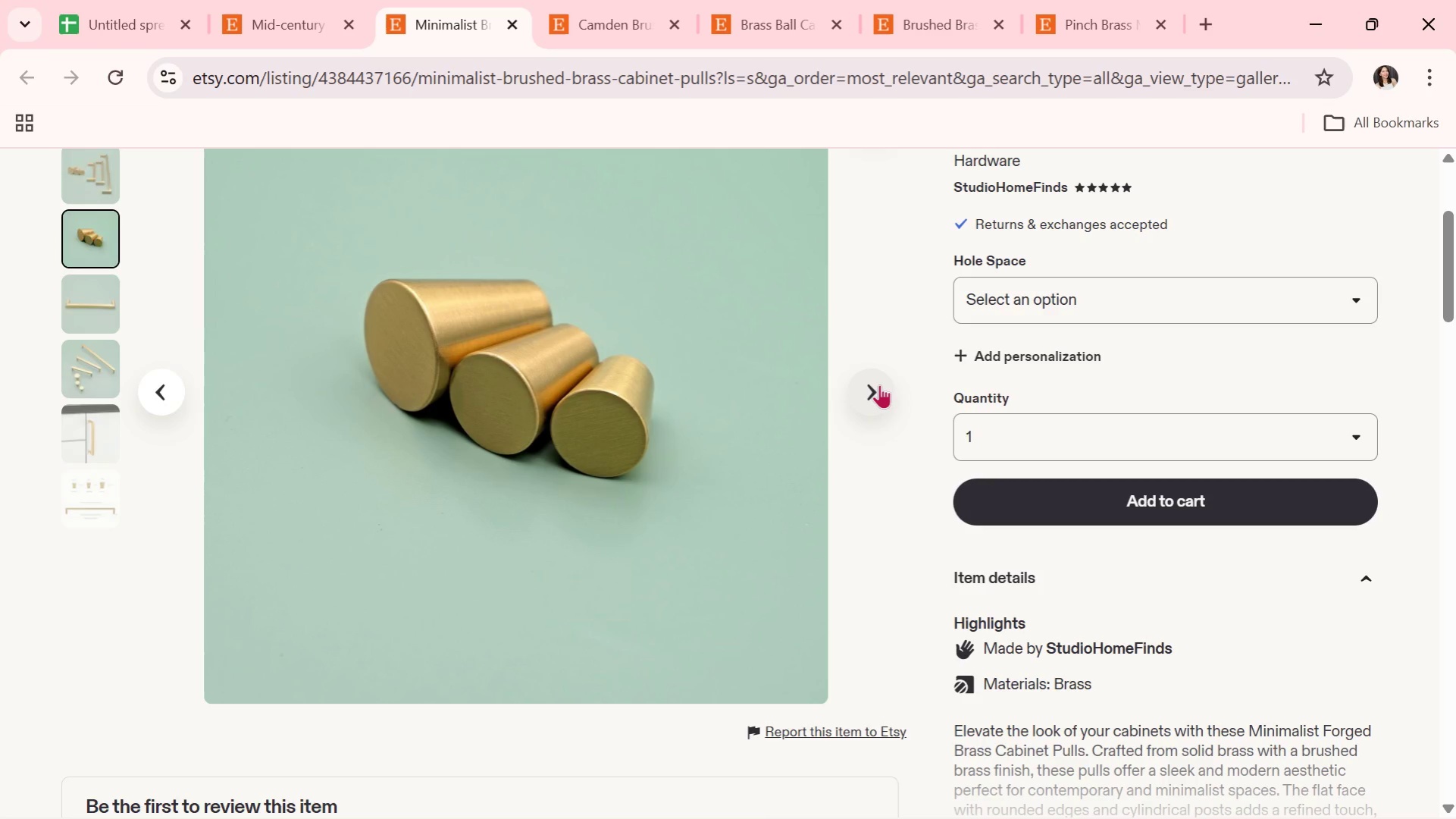 
wait(8.48)
 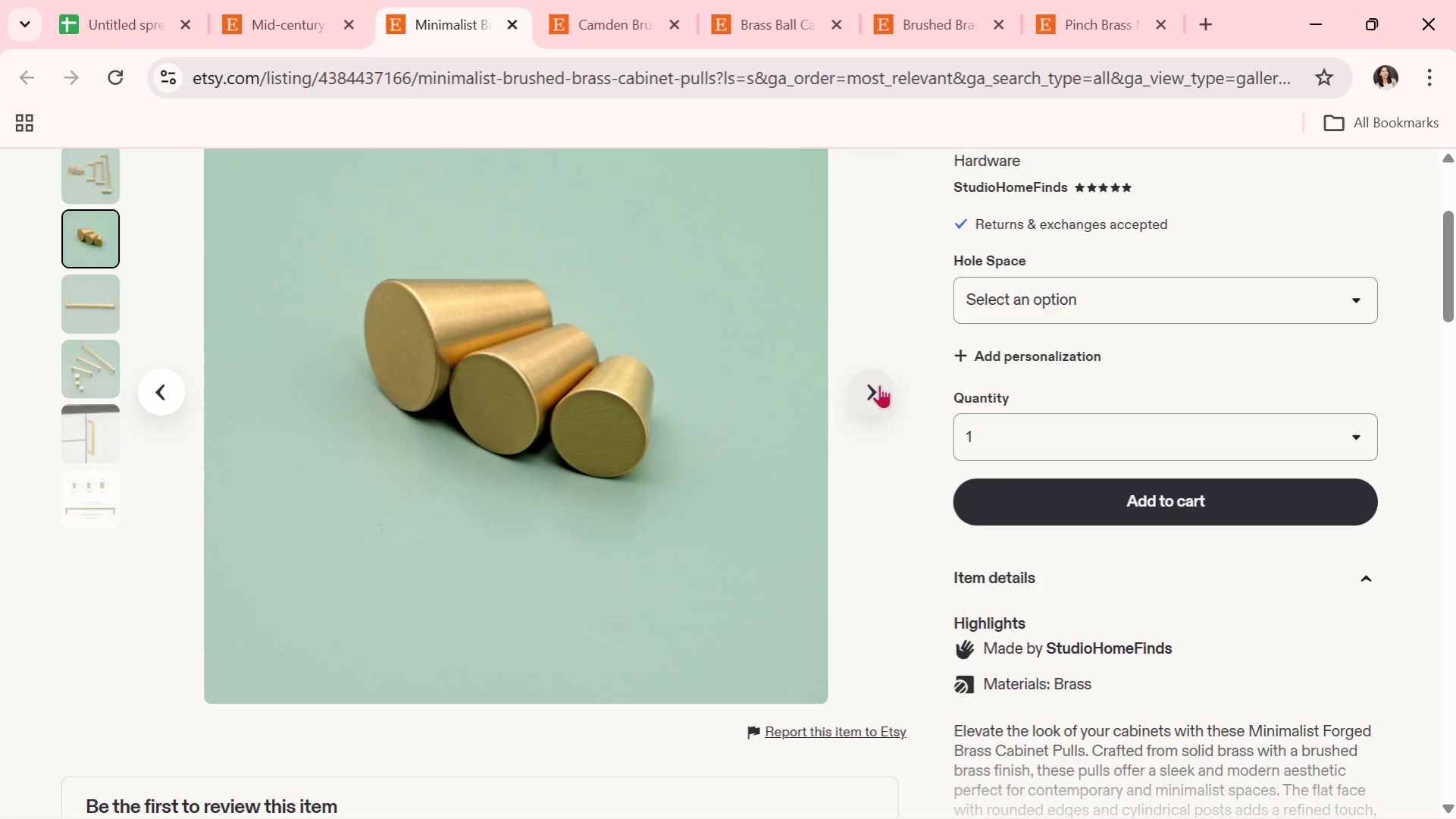 
left_click([879, 384])
 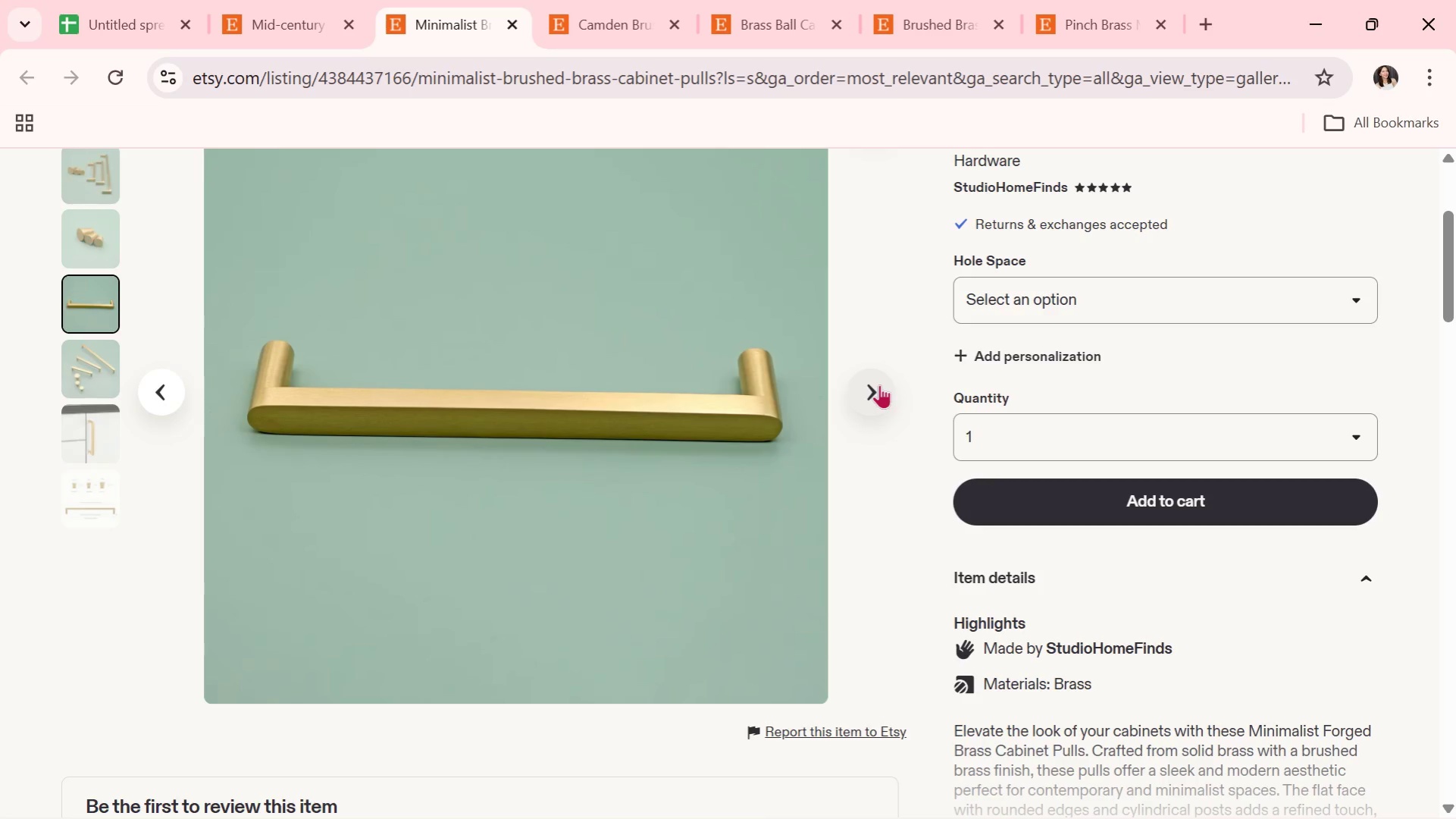 
wait(23.73)
 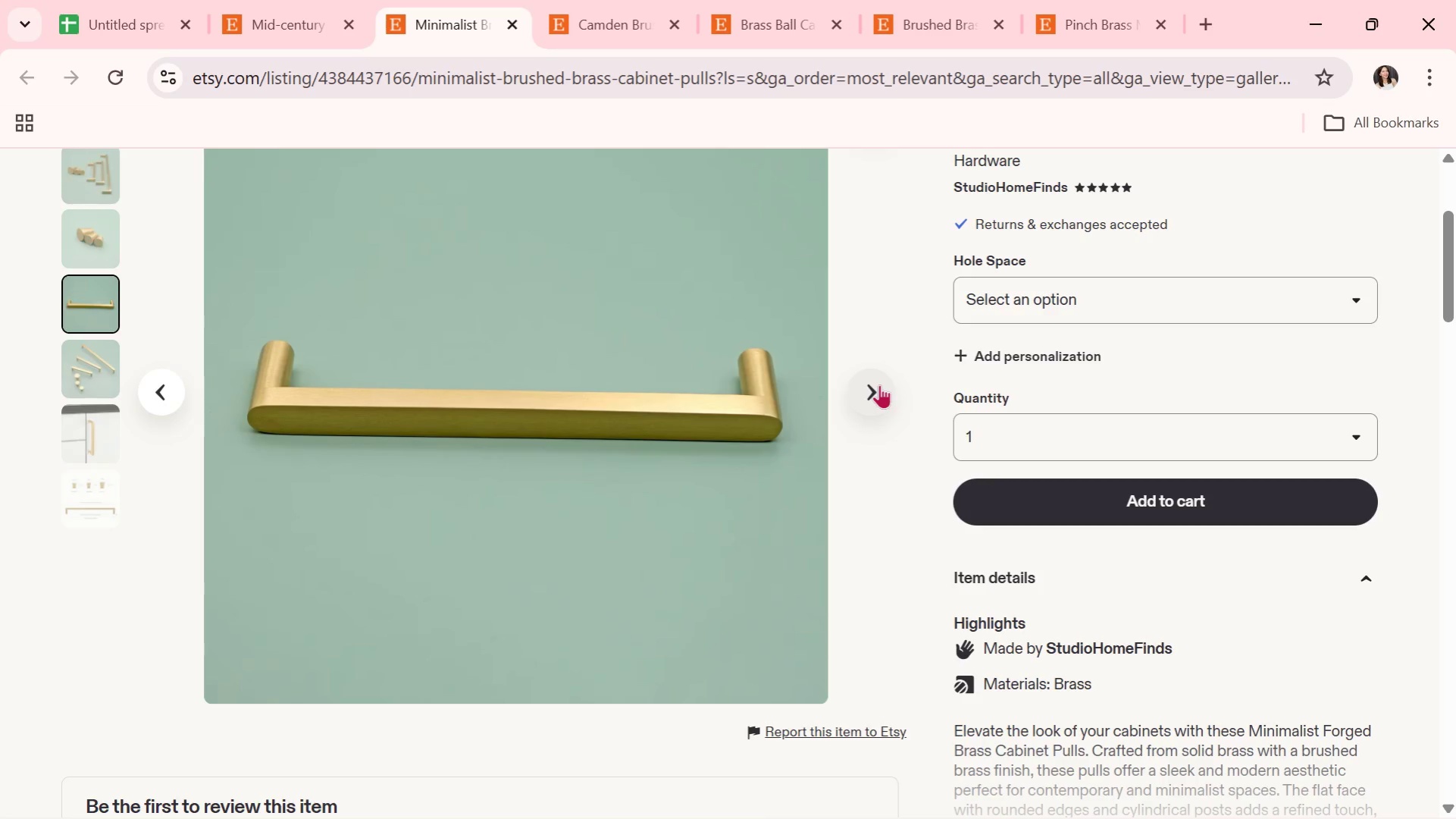 
left_click([869, 392])